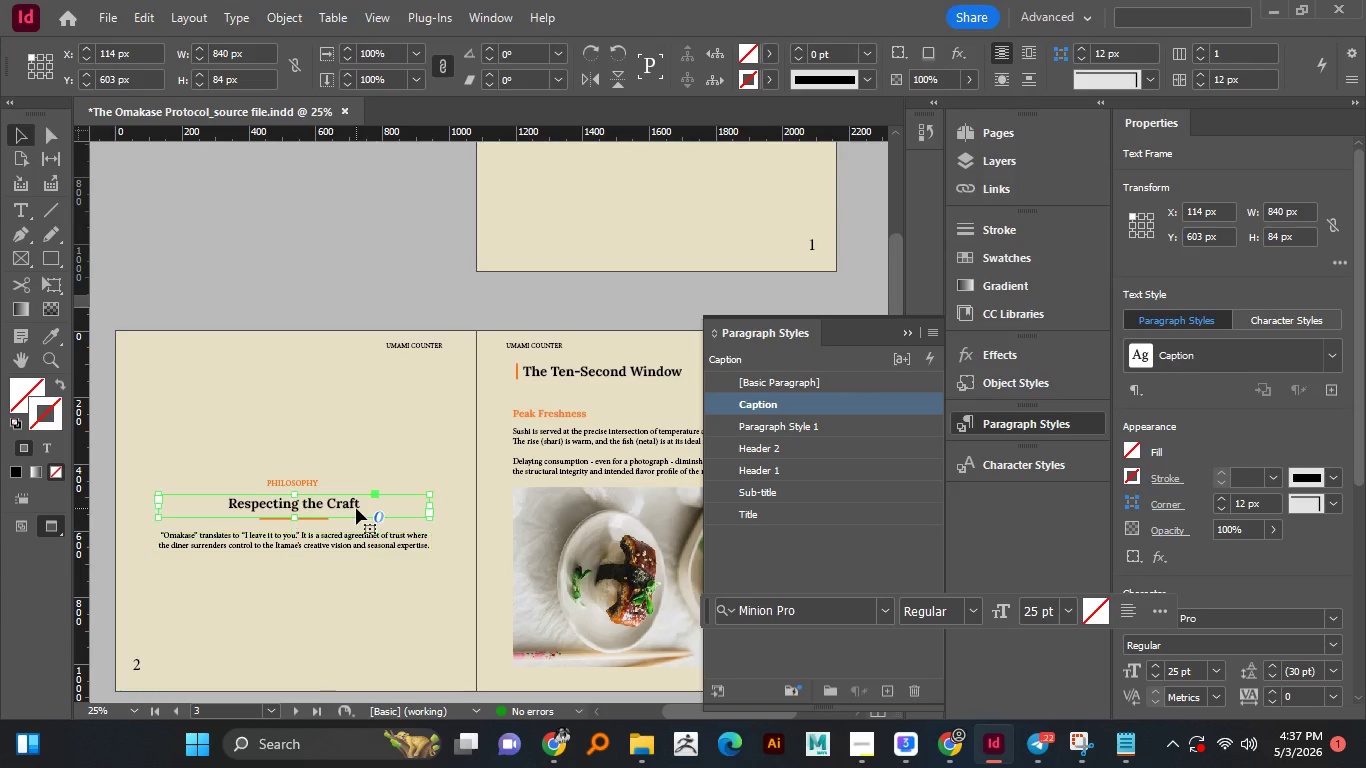 
left_click([356, 508])
 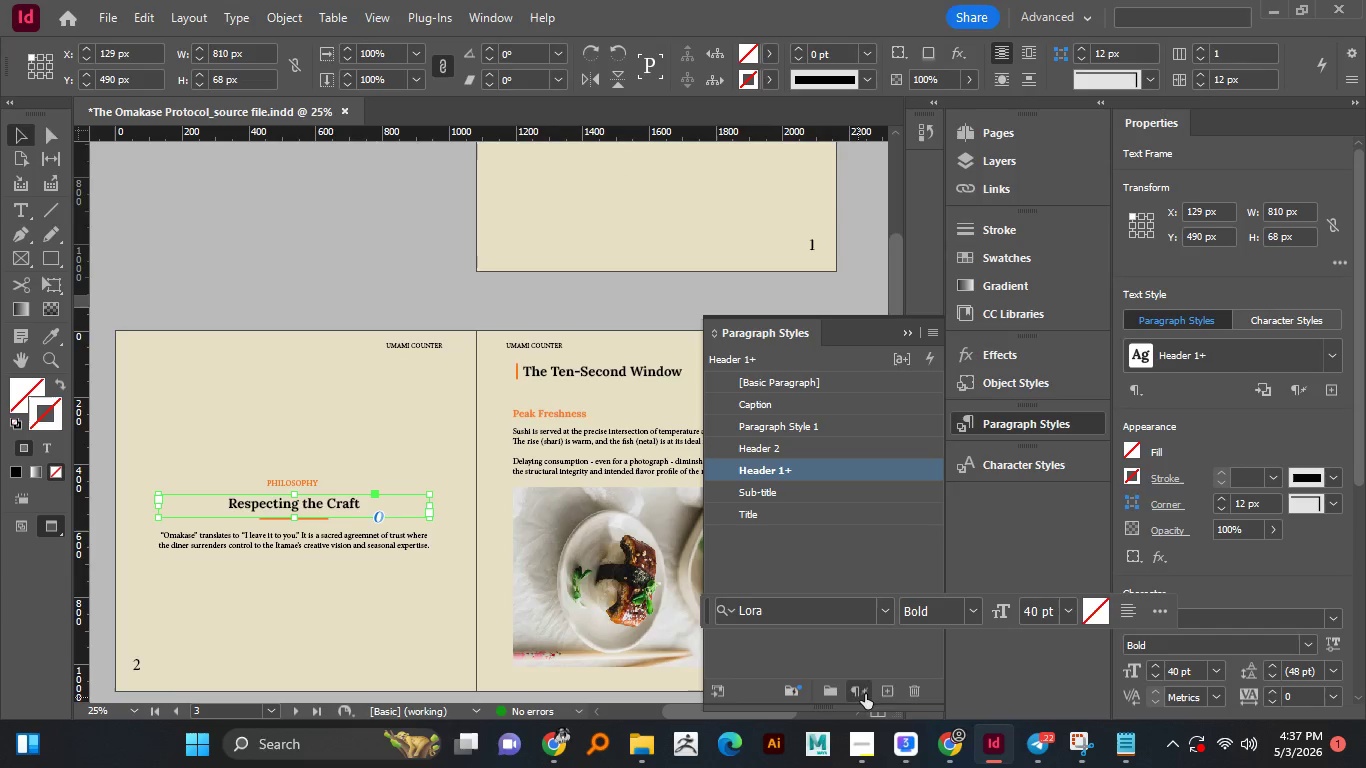 
left_click([892, 693])
 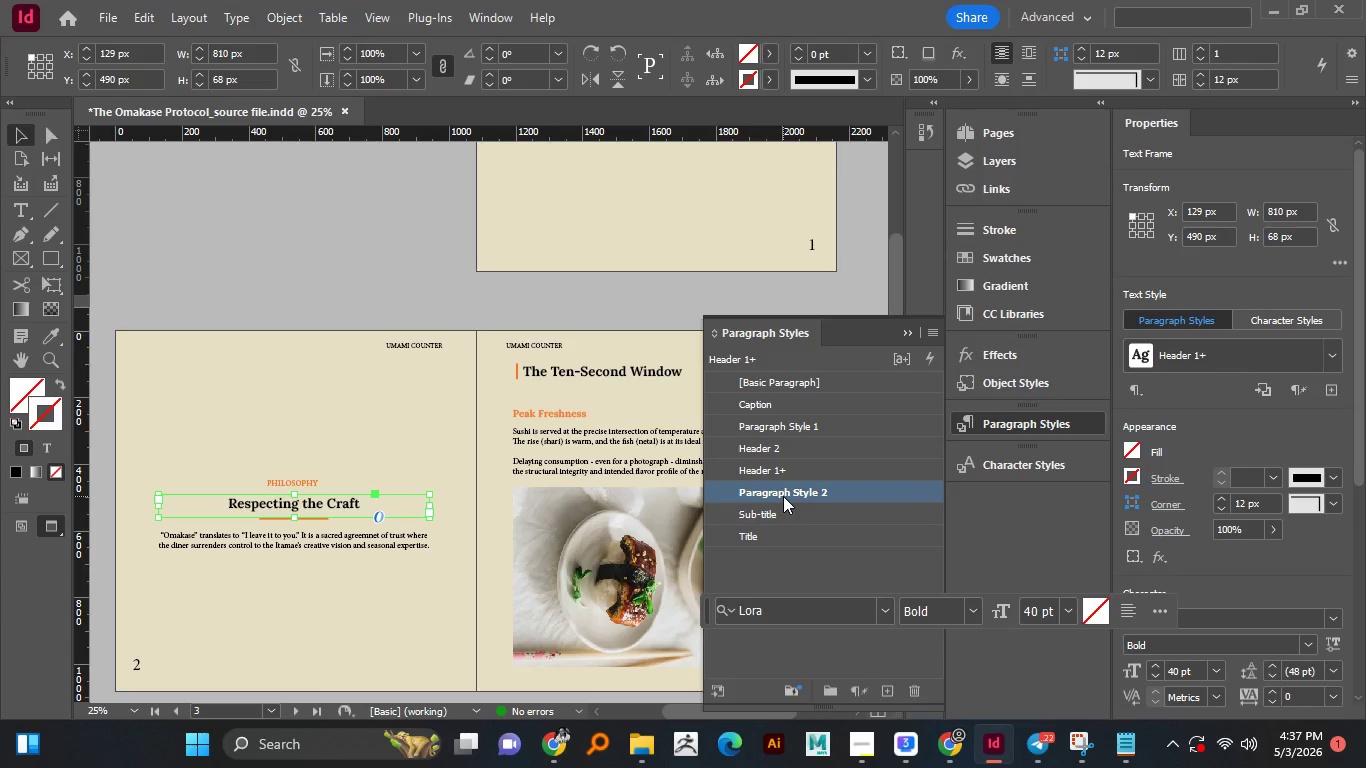 
left_click([783, 496])
 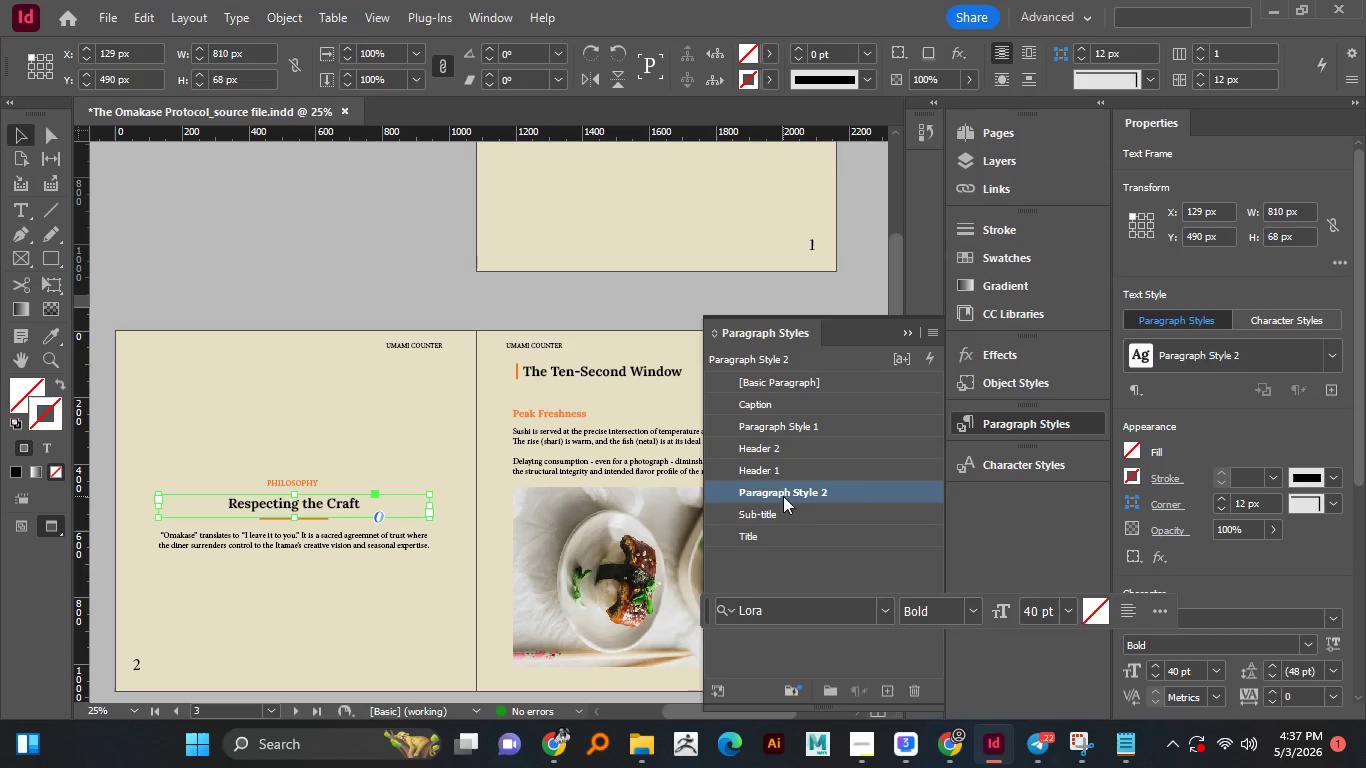 
double_click([783, 496])
 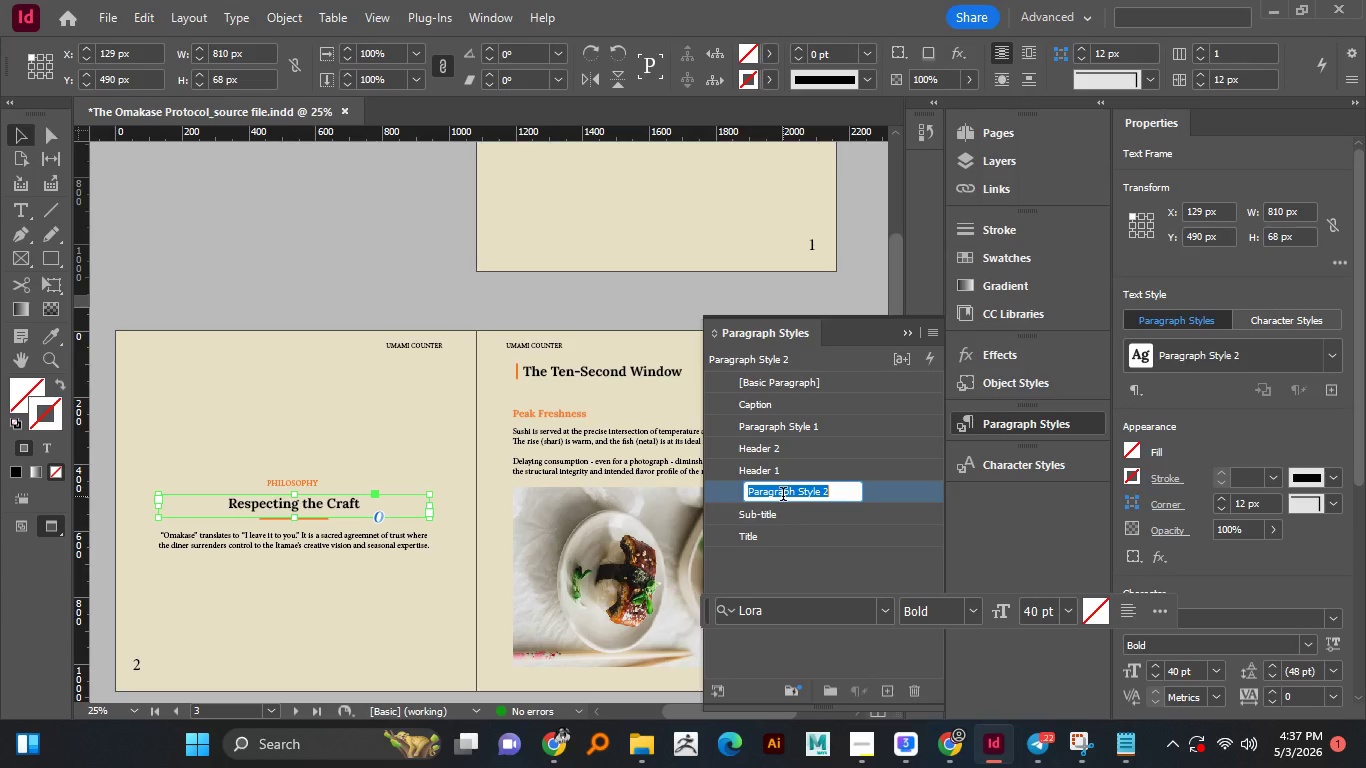 
key(Control+A)
 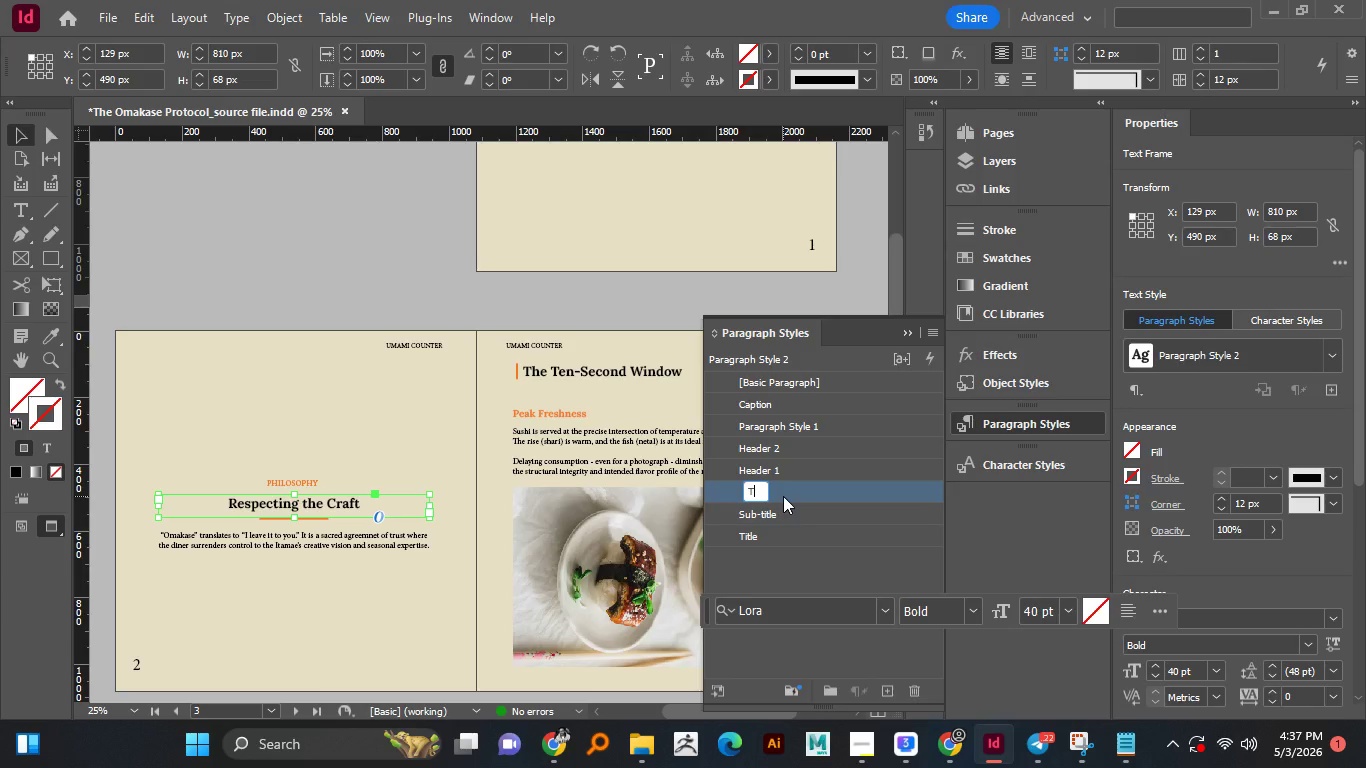 
type(Title 2)
key(NumpadEnter)
 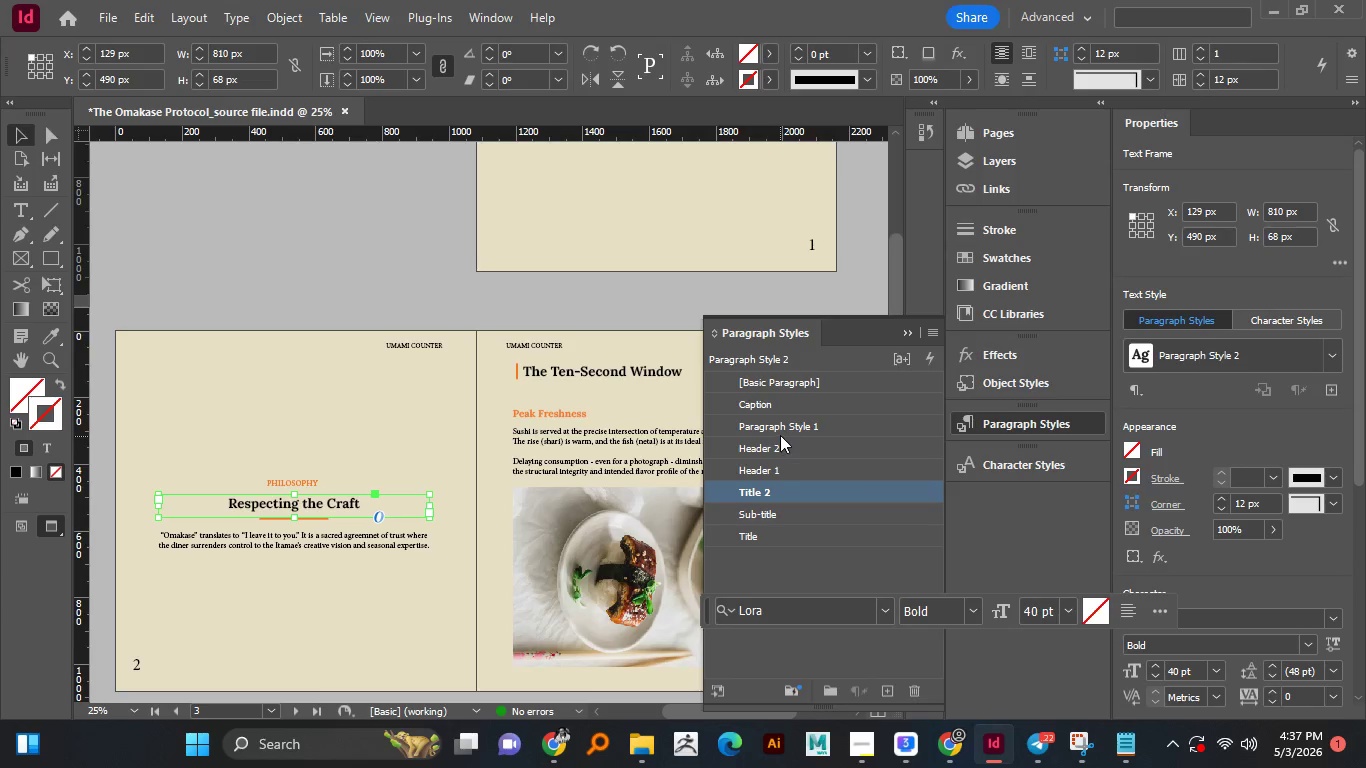 
left_click([776, 431])
 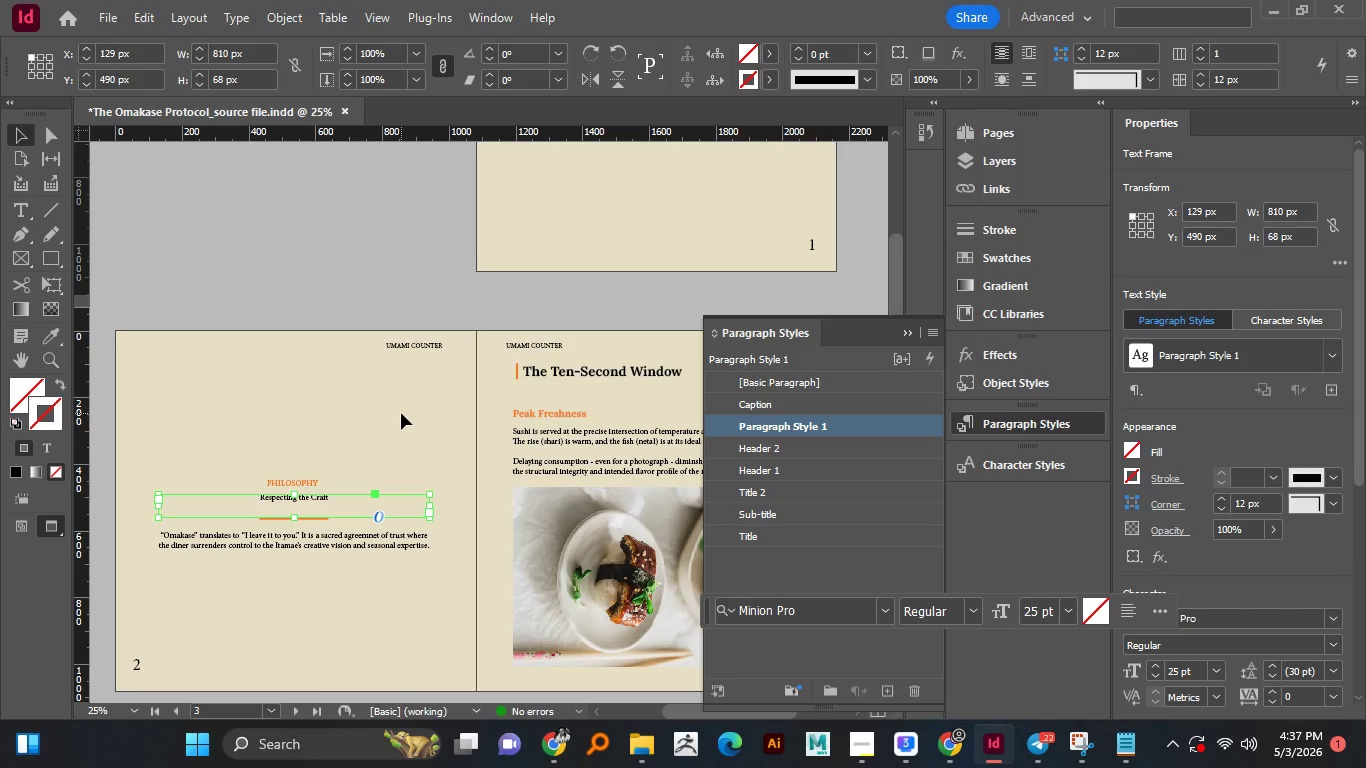 
key(Control+Z)
 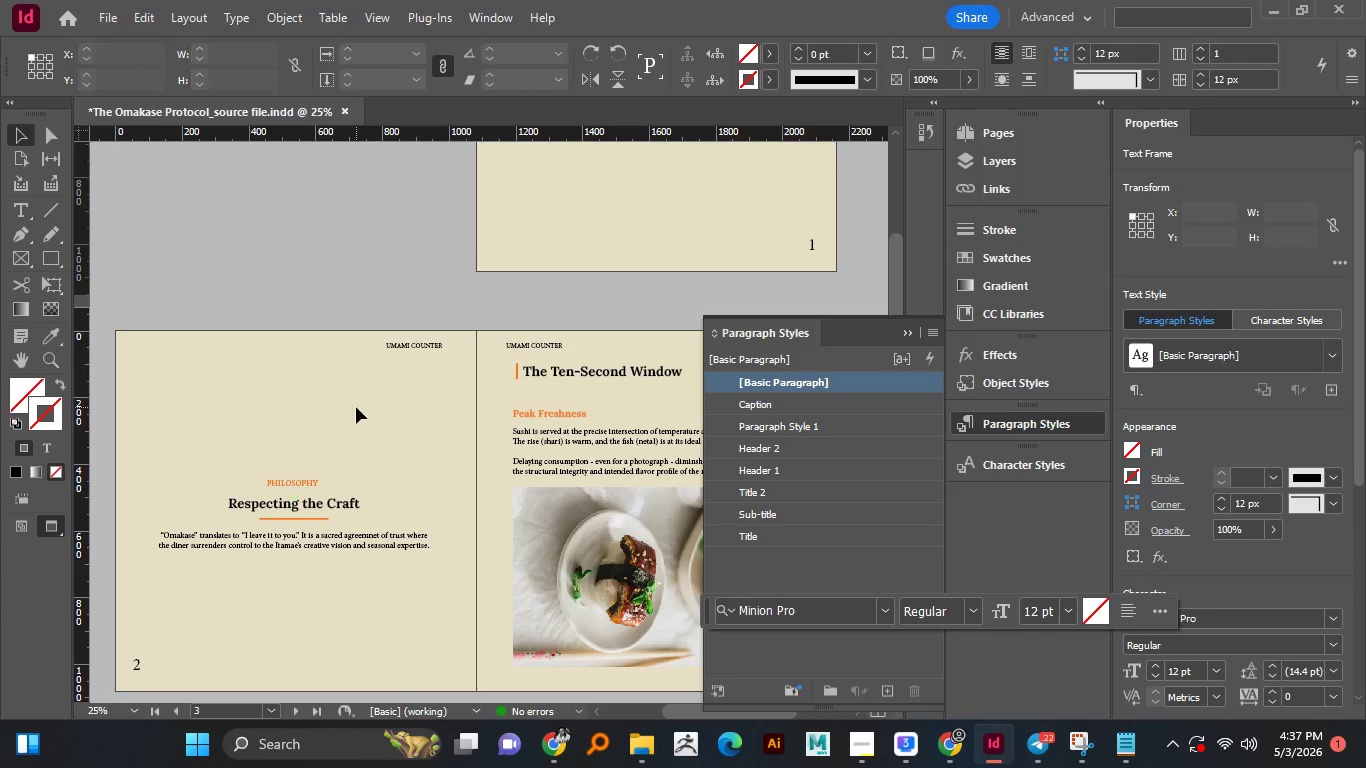 
left_click([356, 407])
 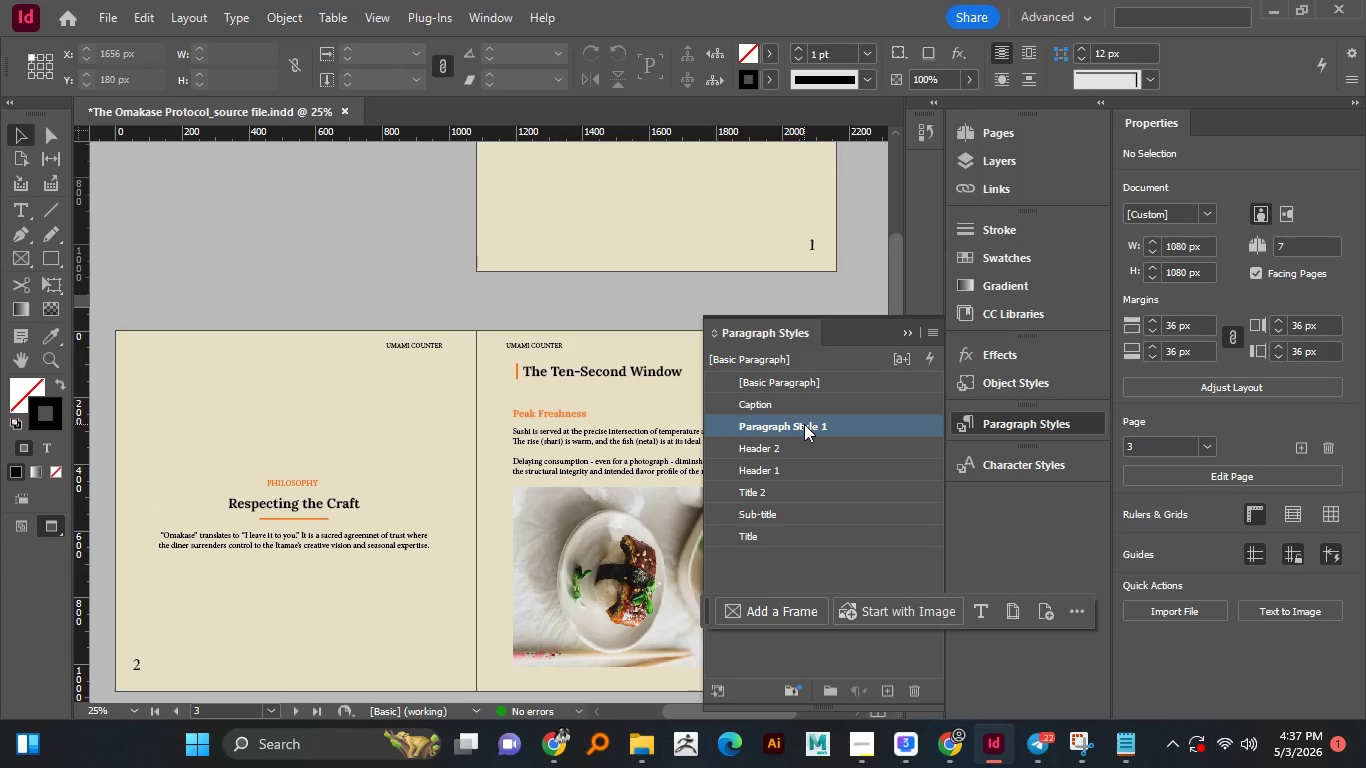 
double_click([804, 424])
 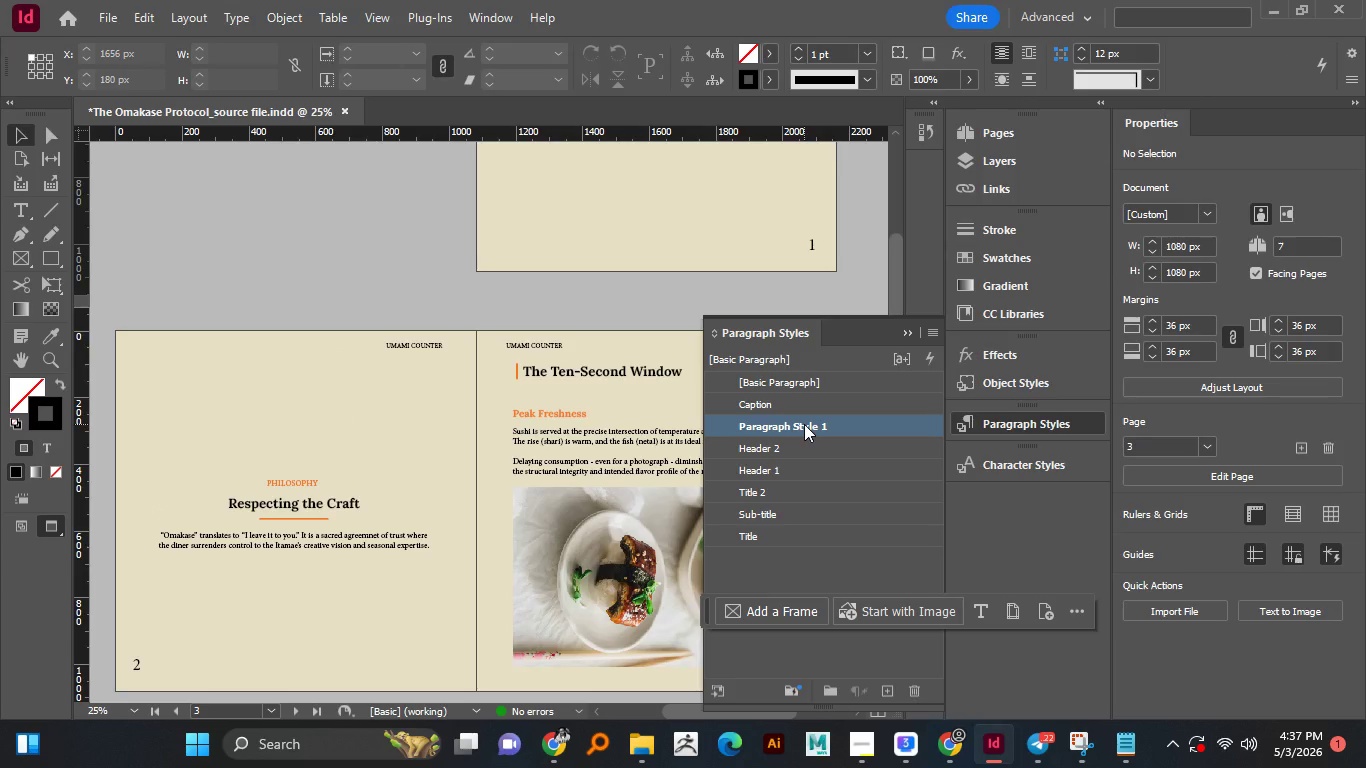 
triple_click([804, 424])
 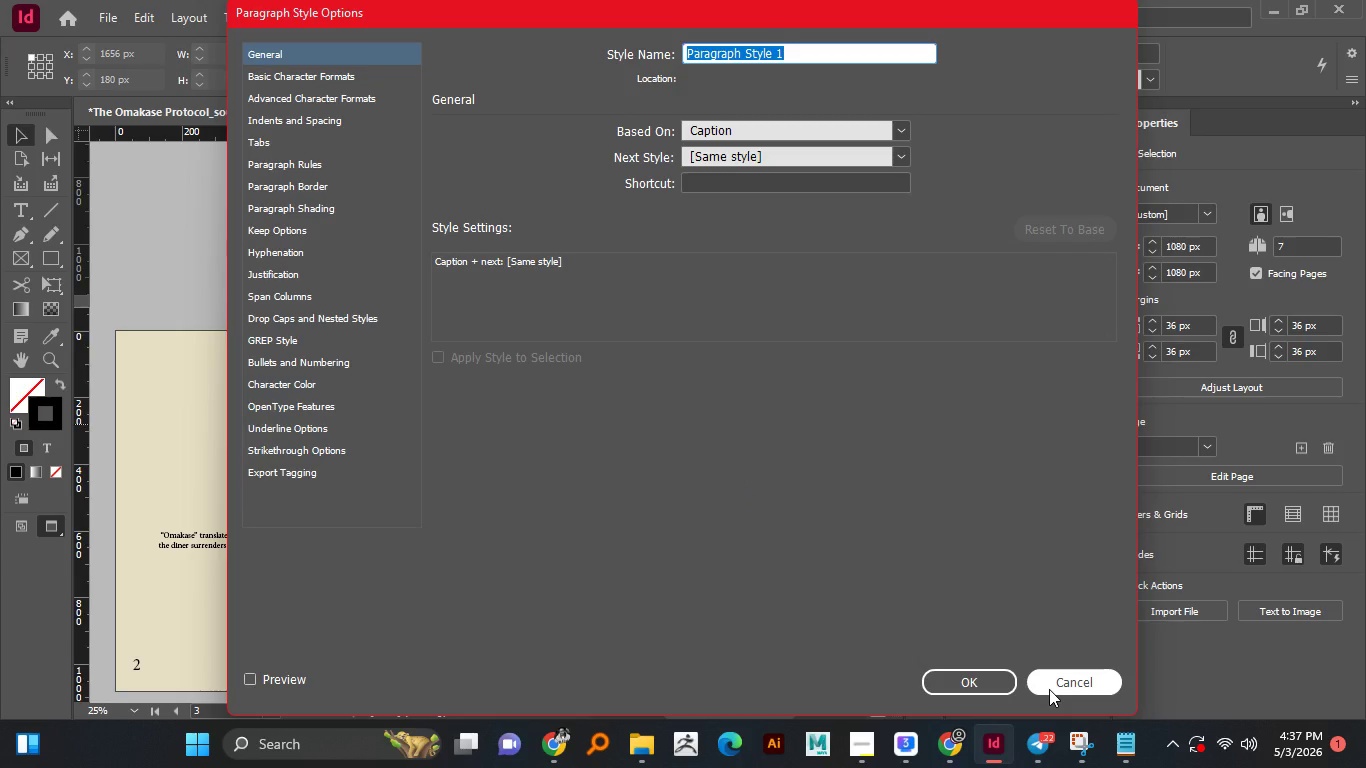 
left_click([1049, 689])
 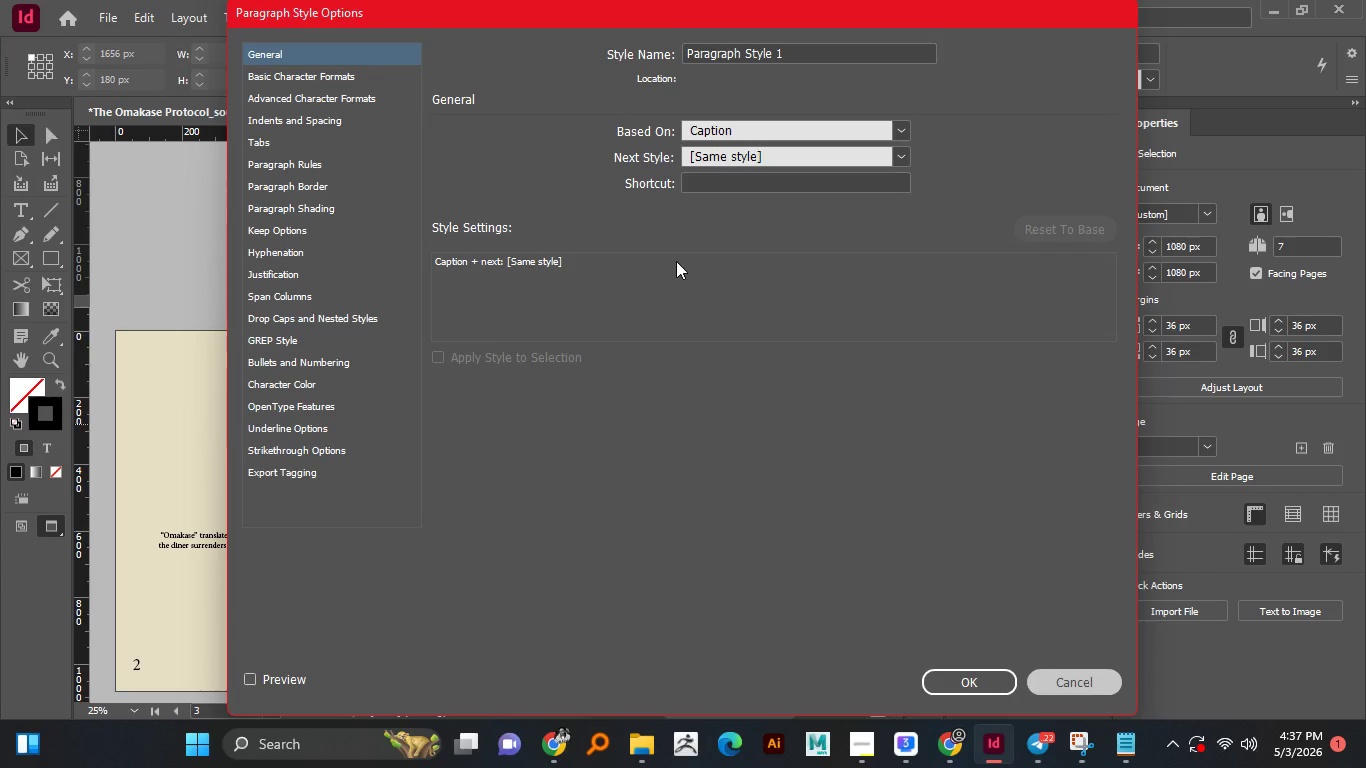 
wait(7.12)
 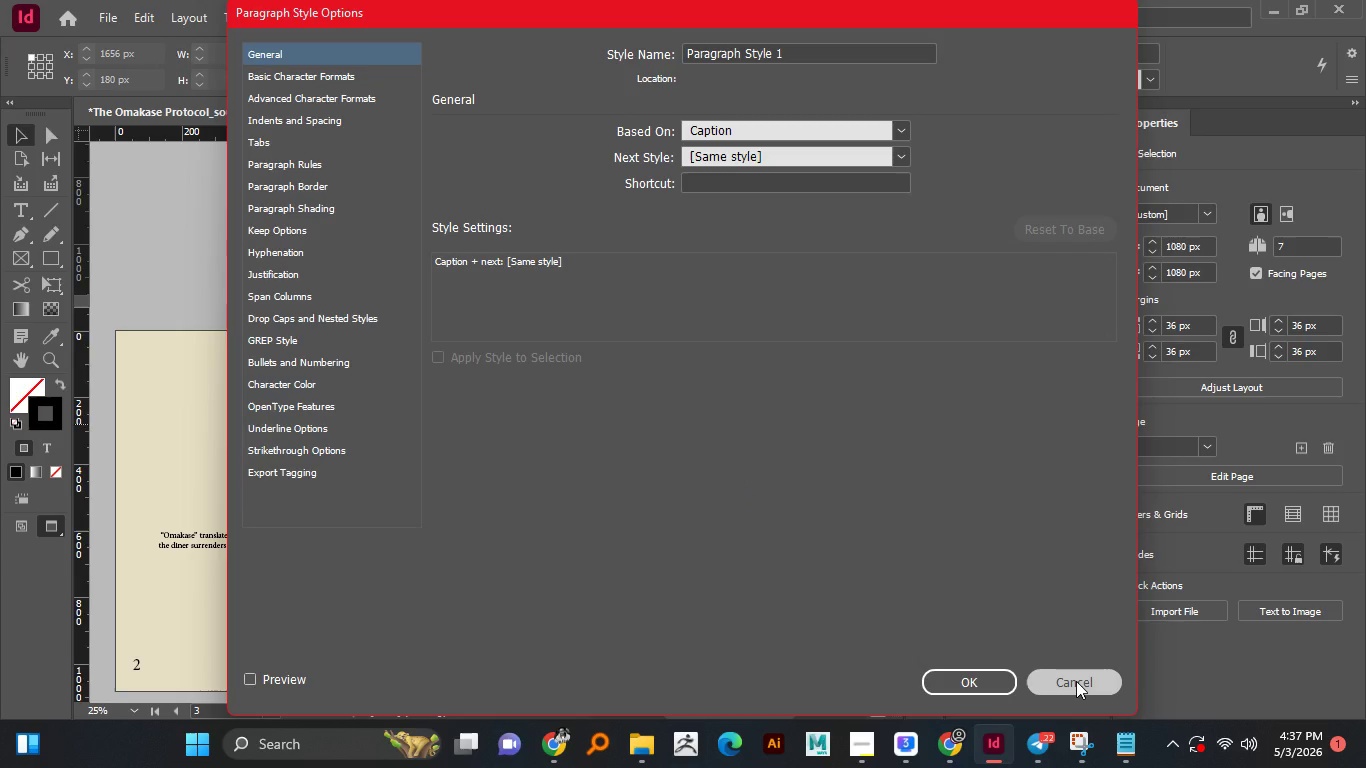 
left_click([194, 393])
 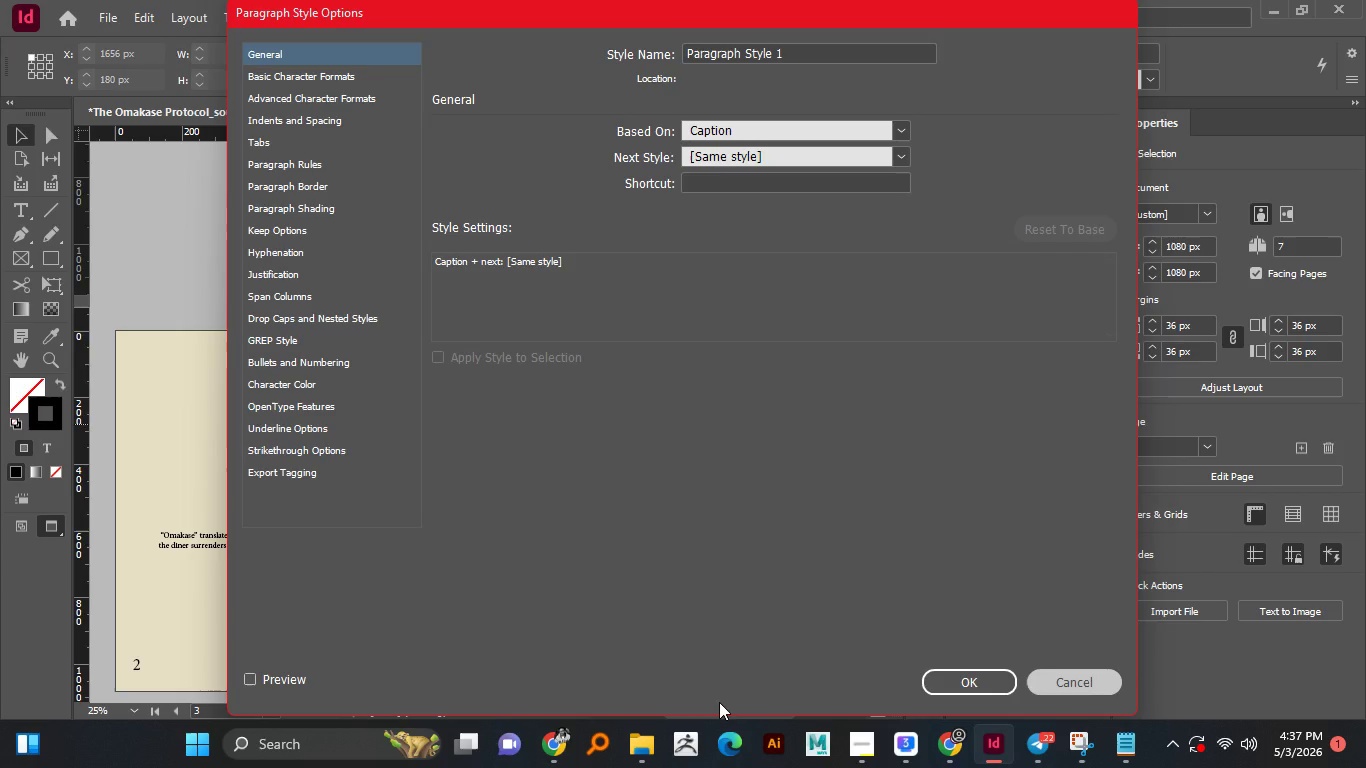 
mouse_move([738, 678])
 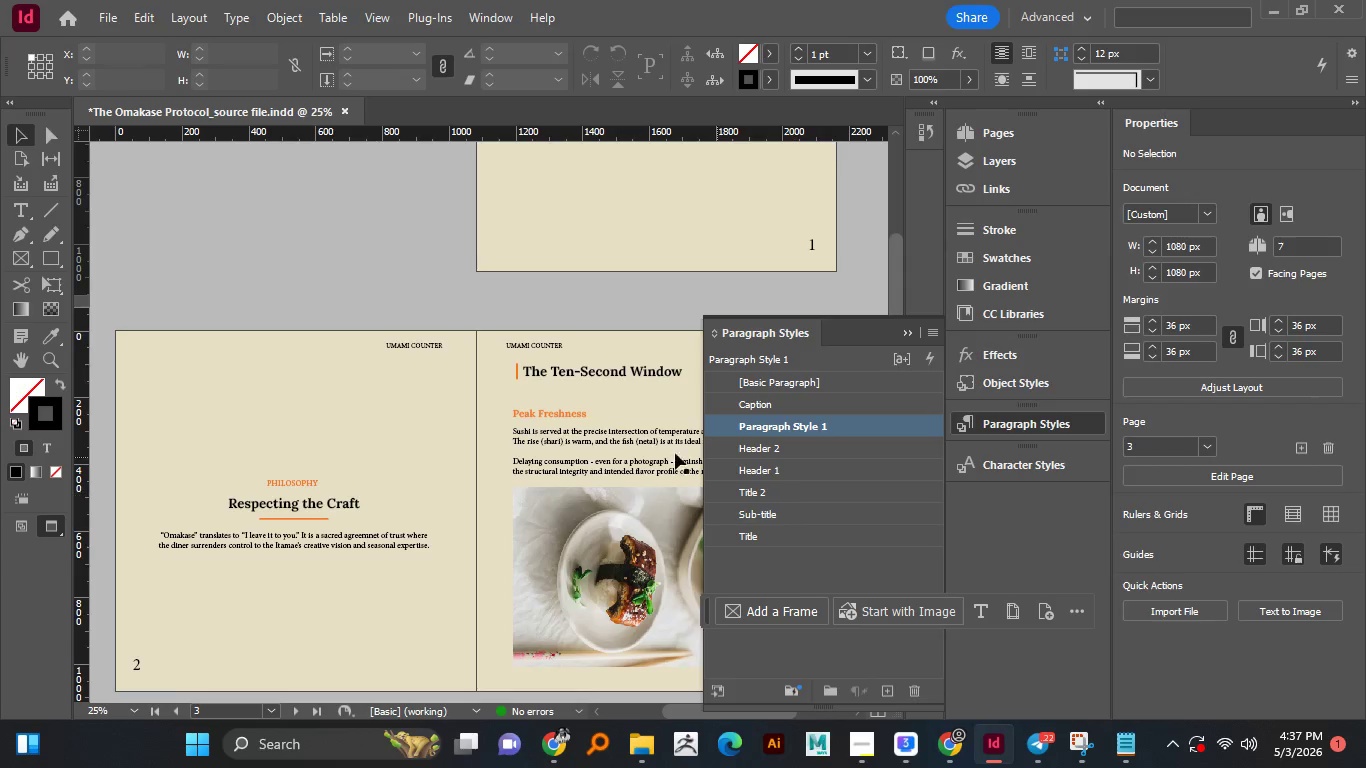 
wait(5.68)
 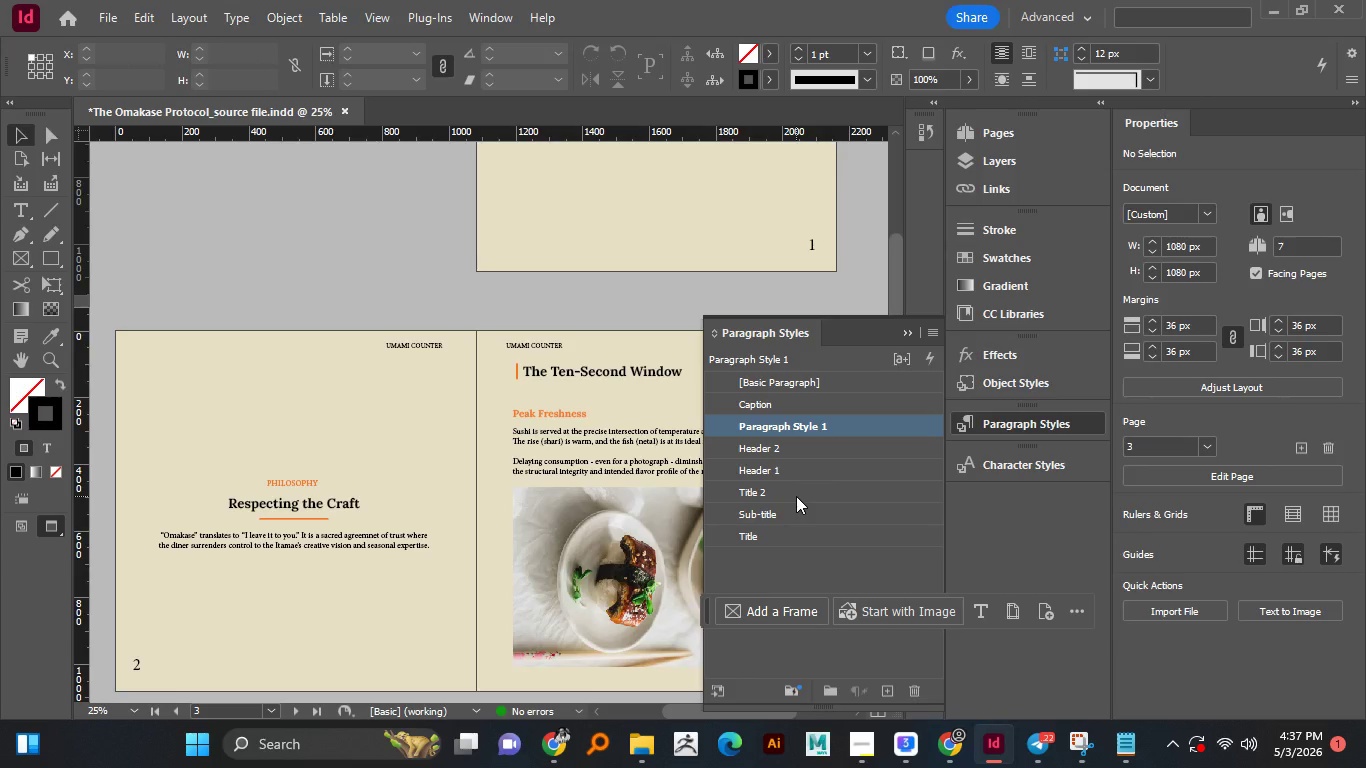 
left_click([633, 453])
 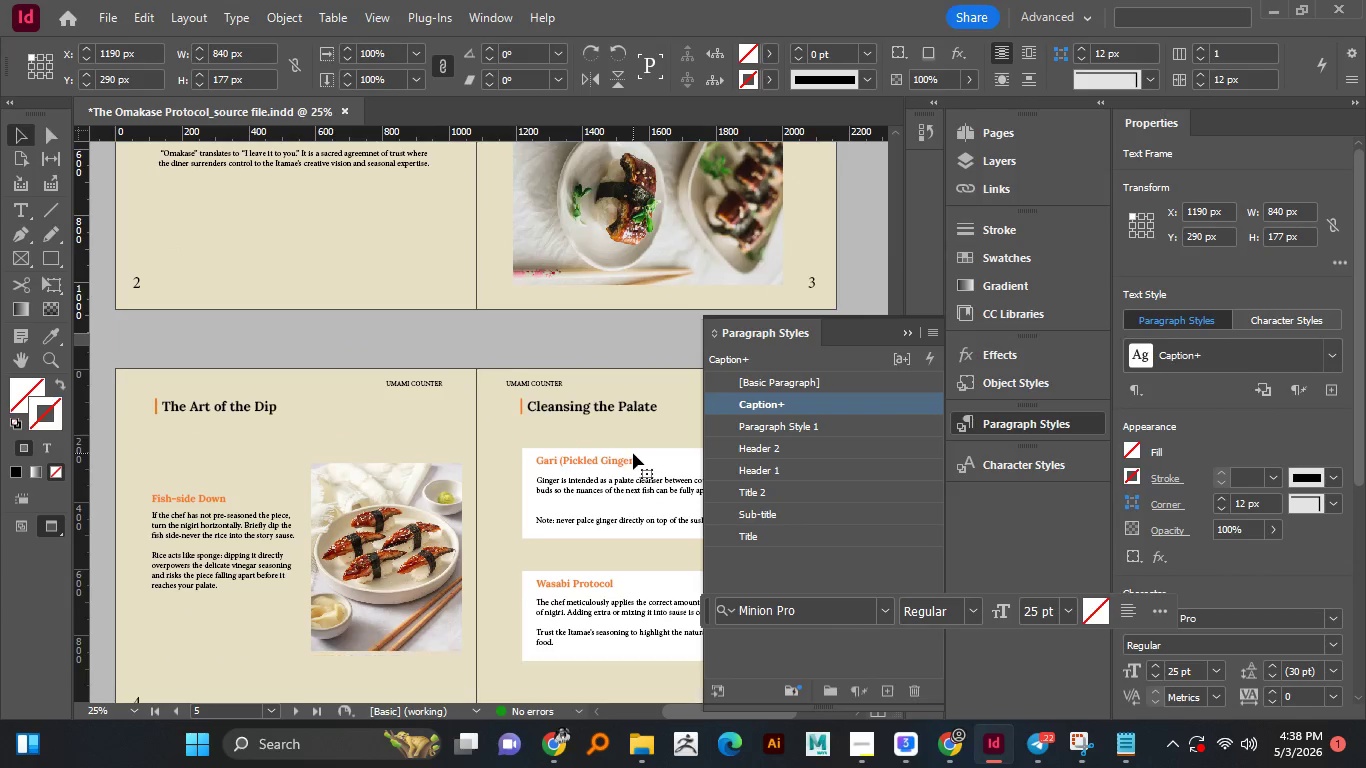 
wait(6.99)
 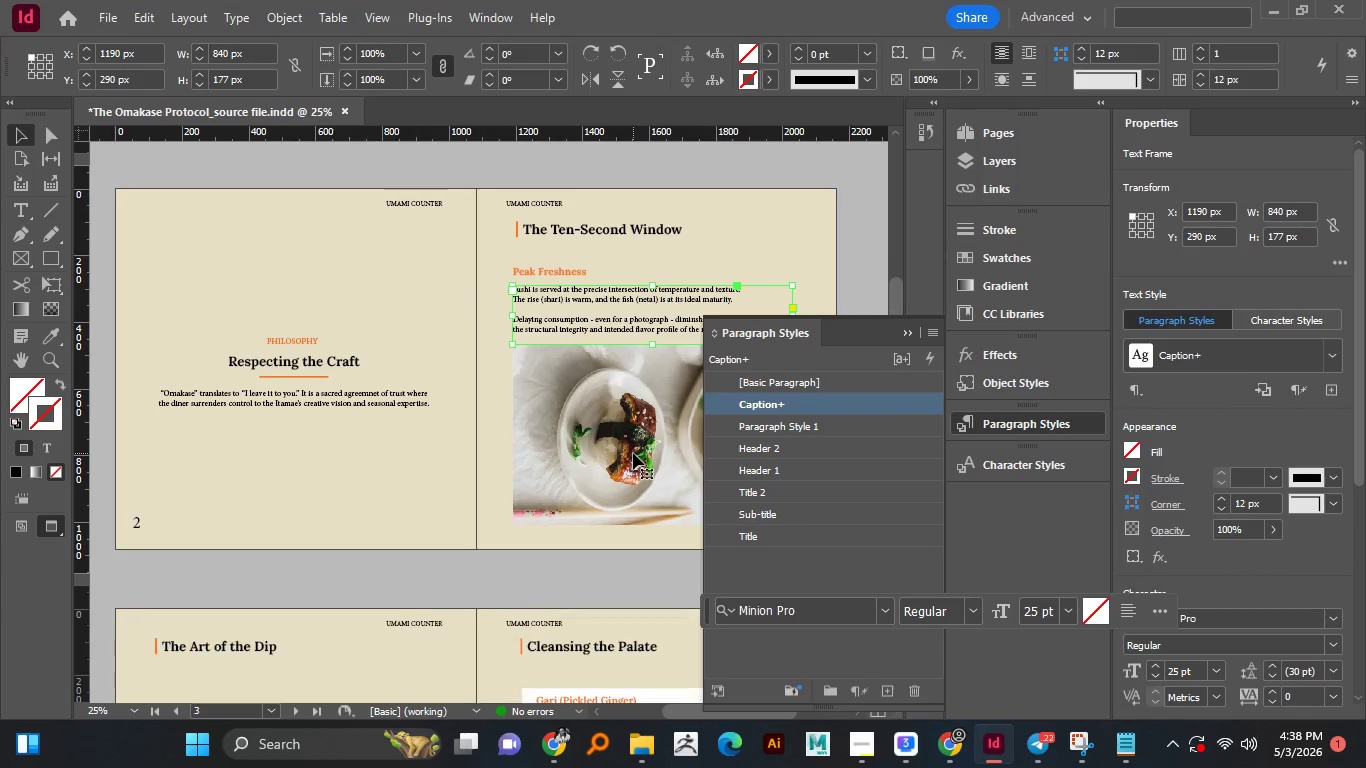 
left_click([604, 498])
 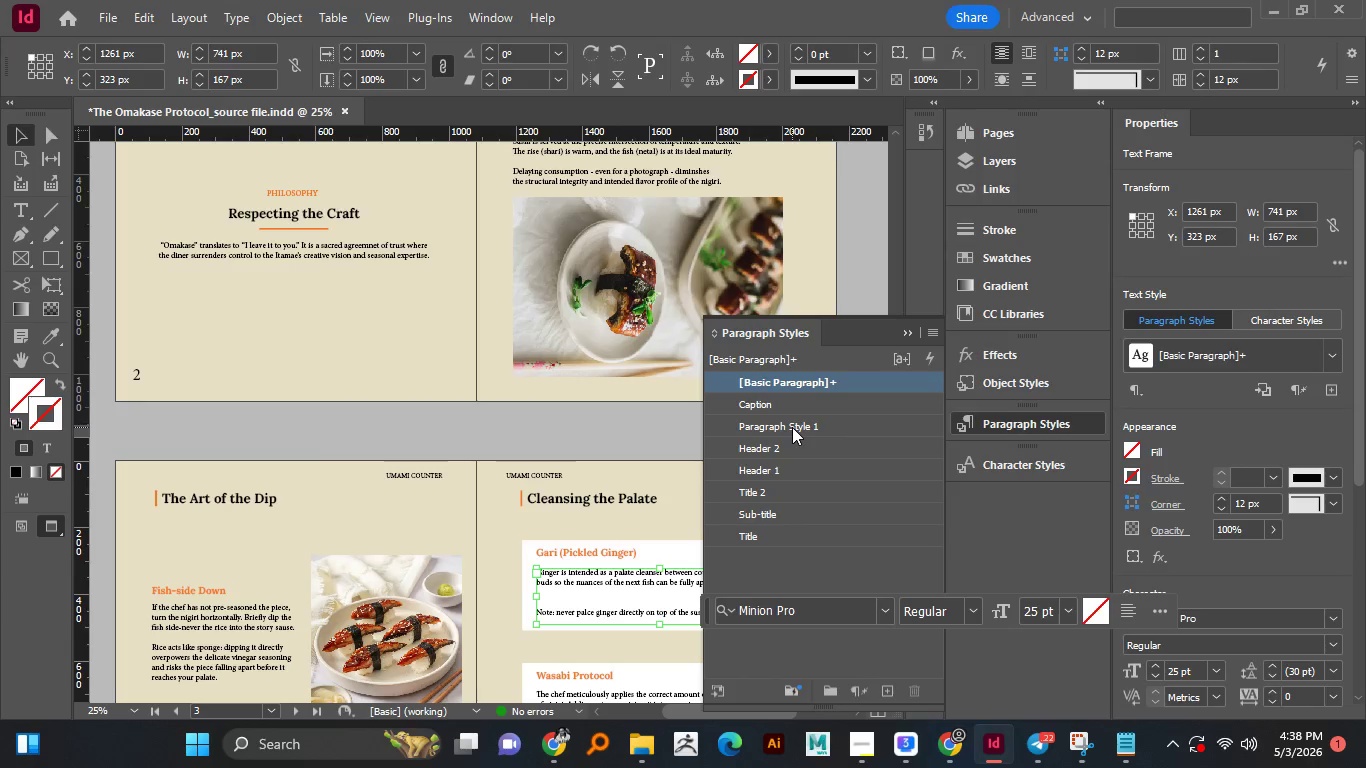 
wait(6.19)
 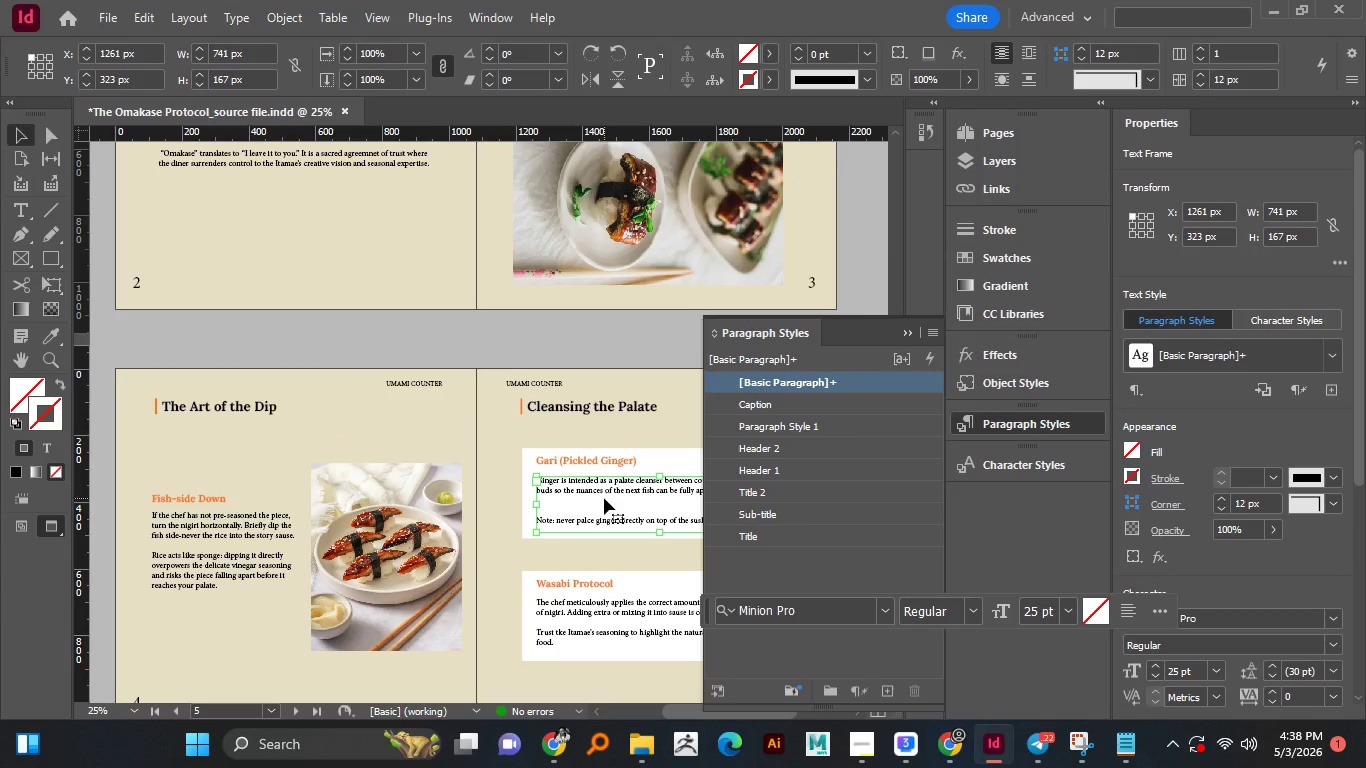 
double_click([792, 427])
 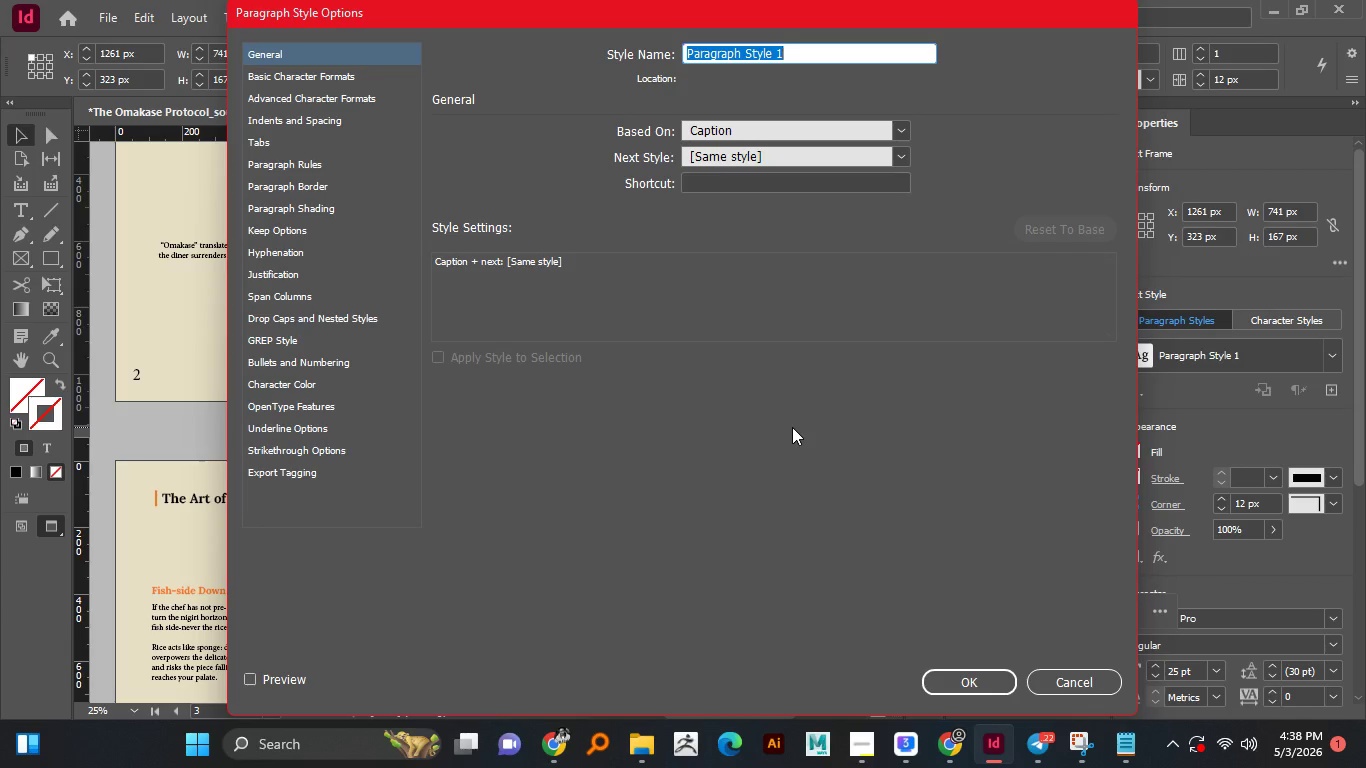 
type(Body)
 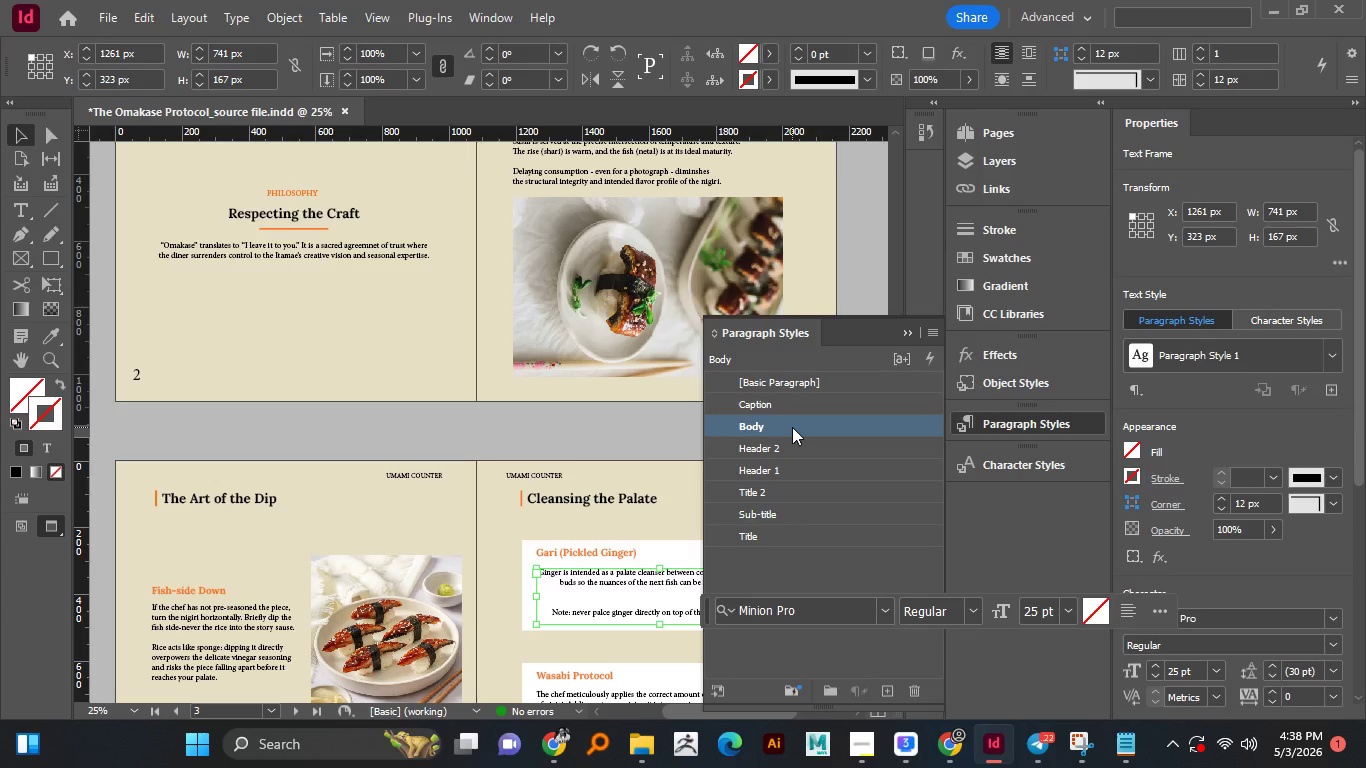 
key(Enter)
 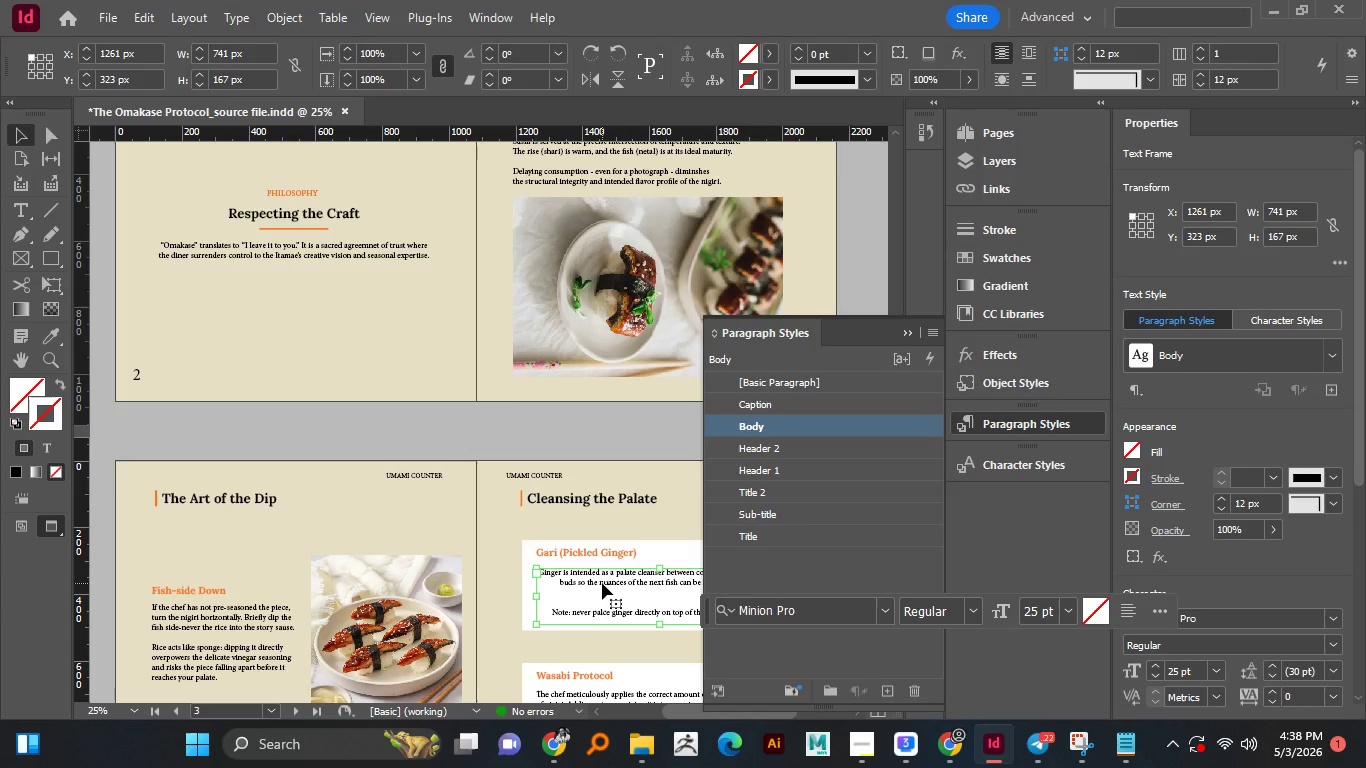 
left_click([602, 583])
 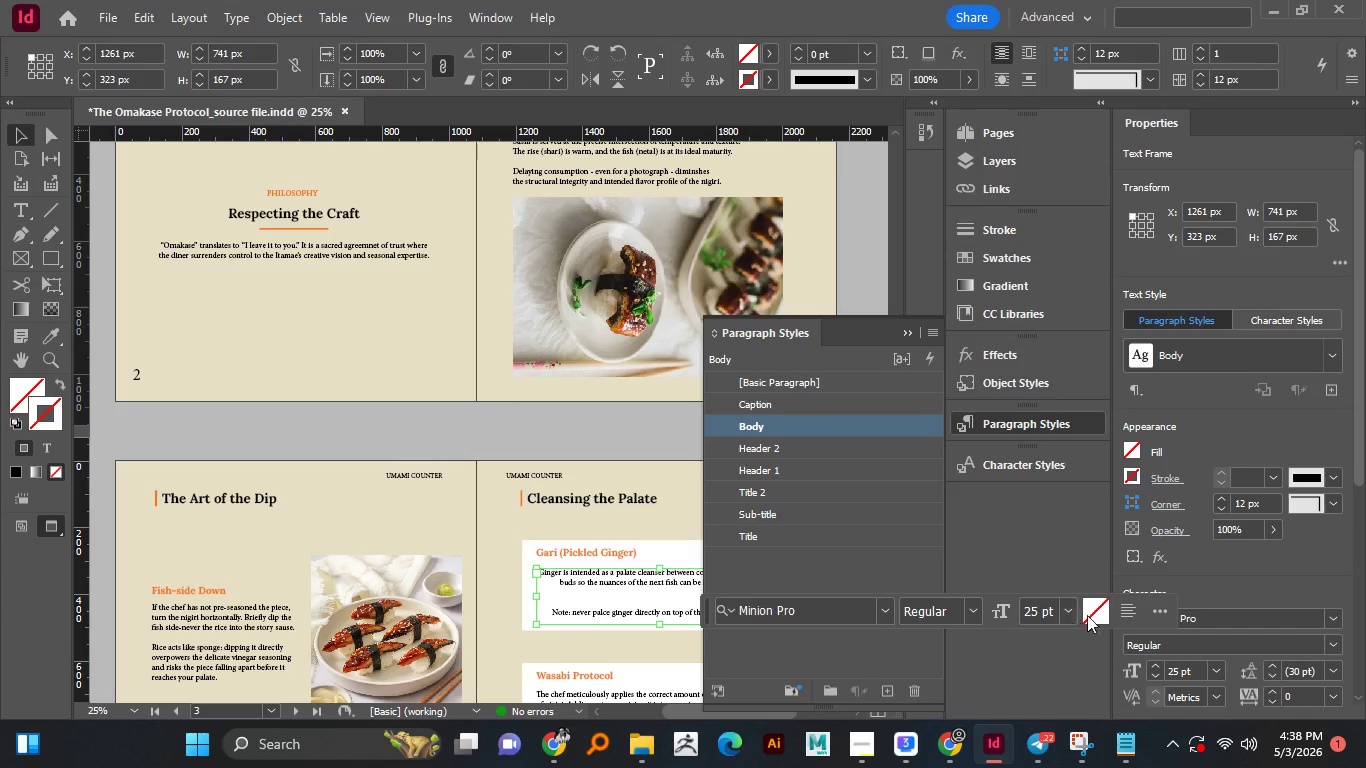 
wait(5.45)
 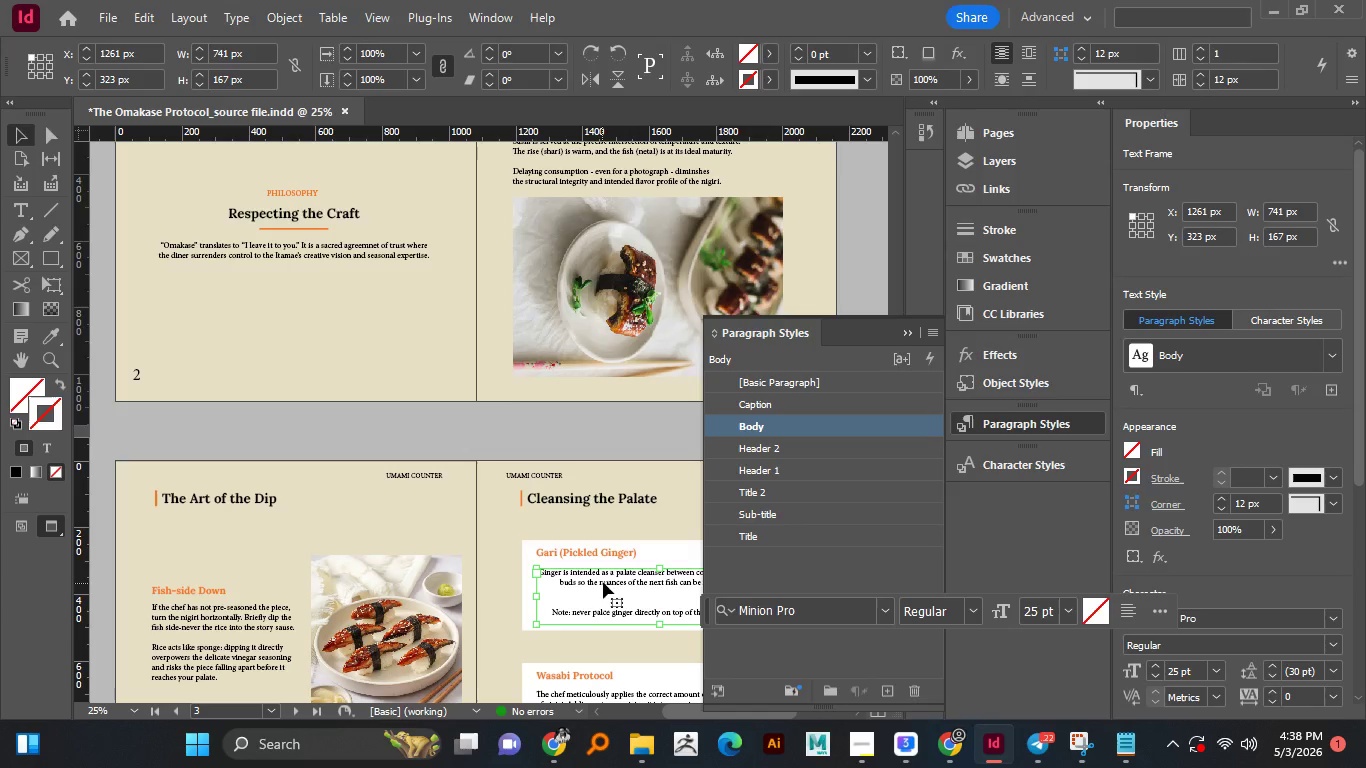 
left_click([1126, 607])
 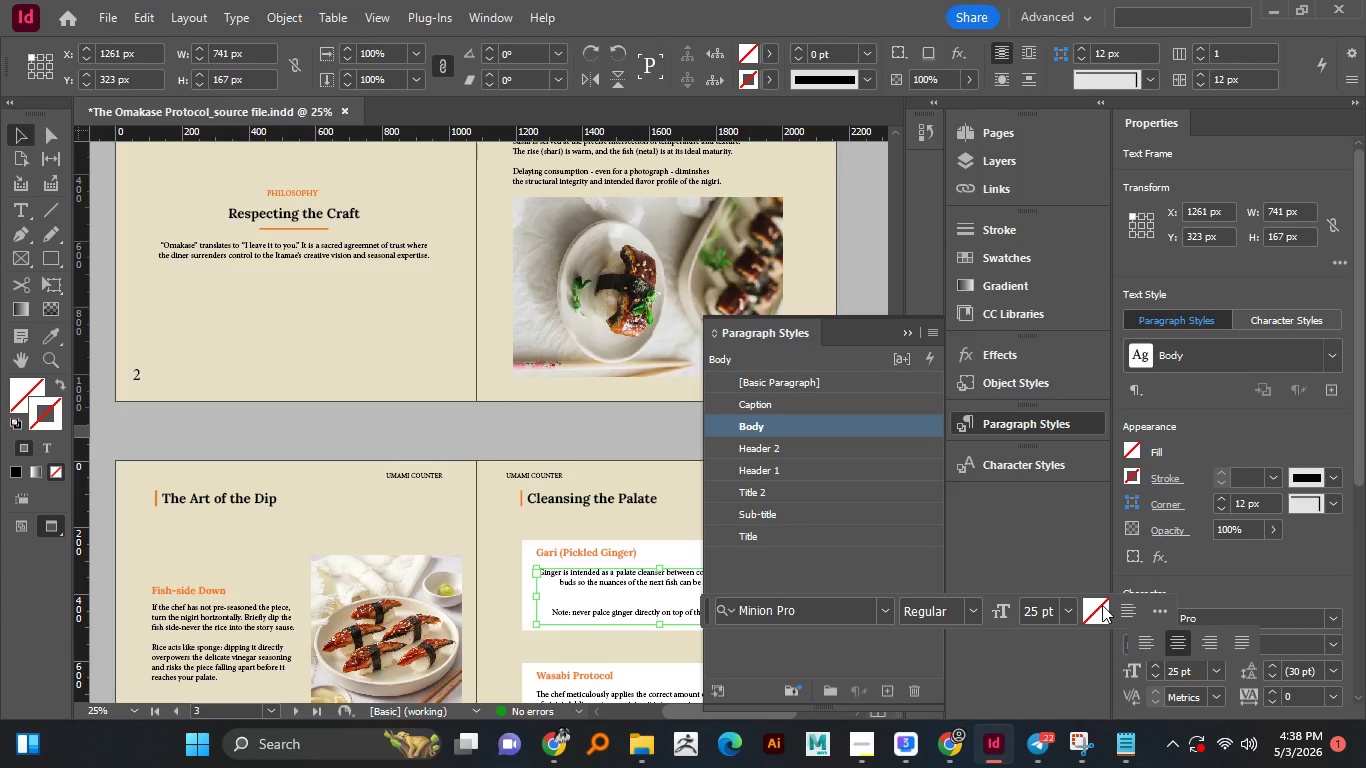 
mouse_move([1112, 605])
 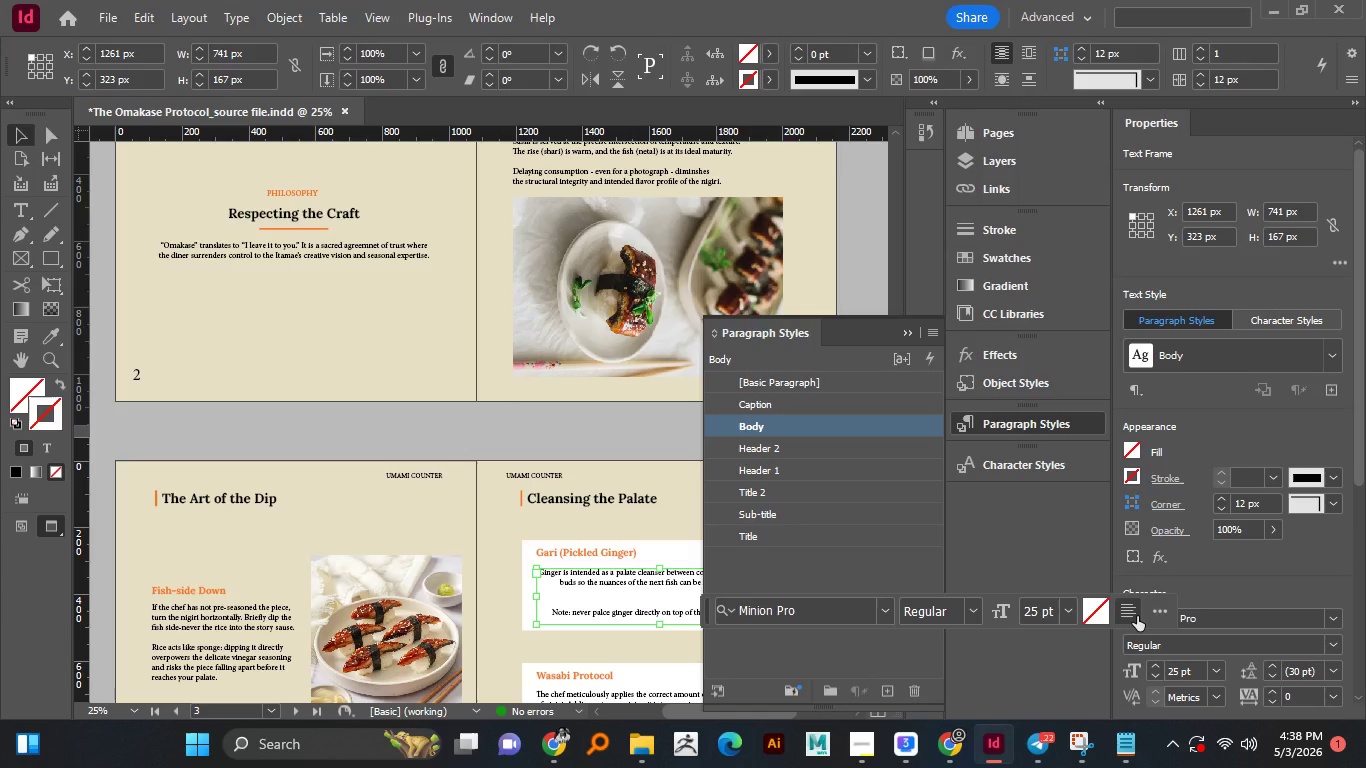 
left_click([1137, 616])
 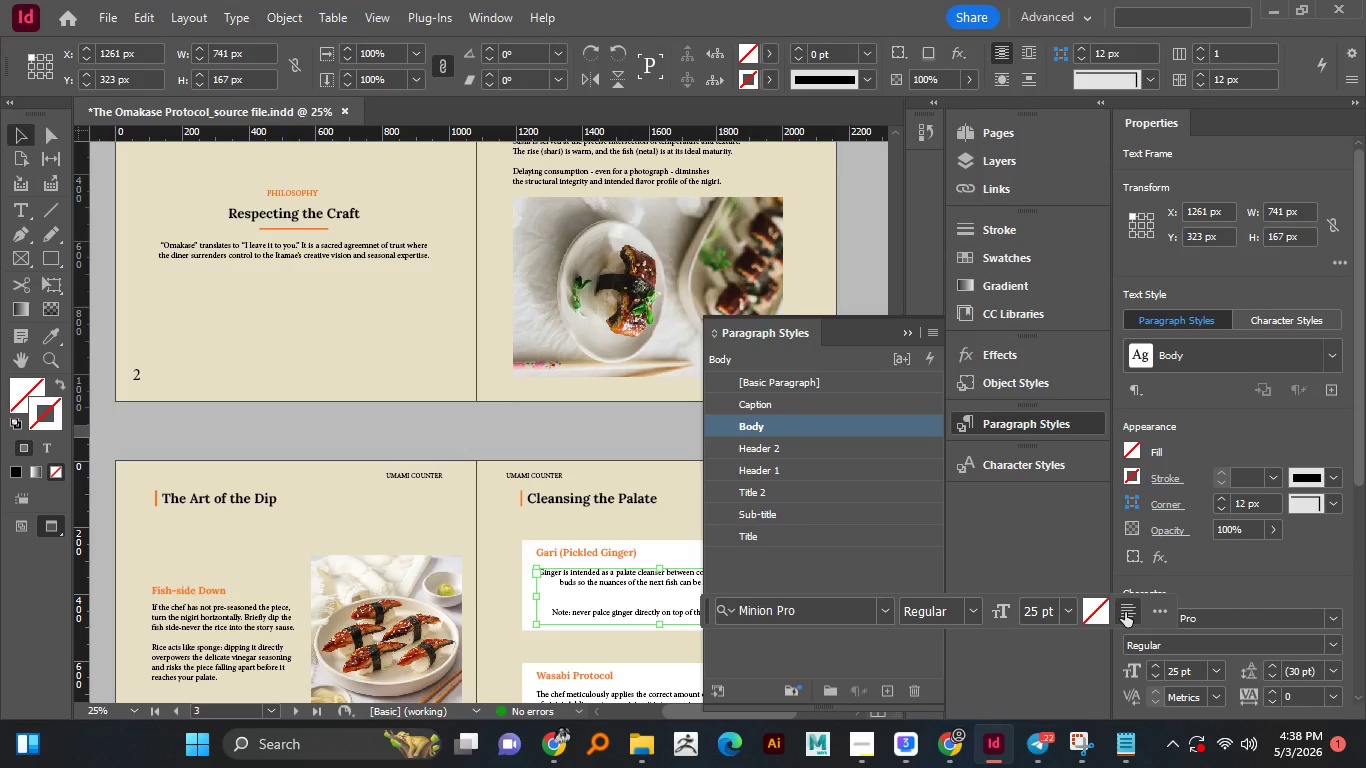 
left_click([1125, 612])
 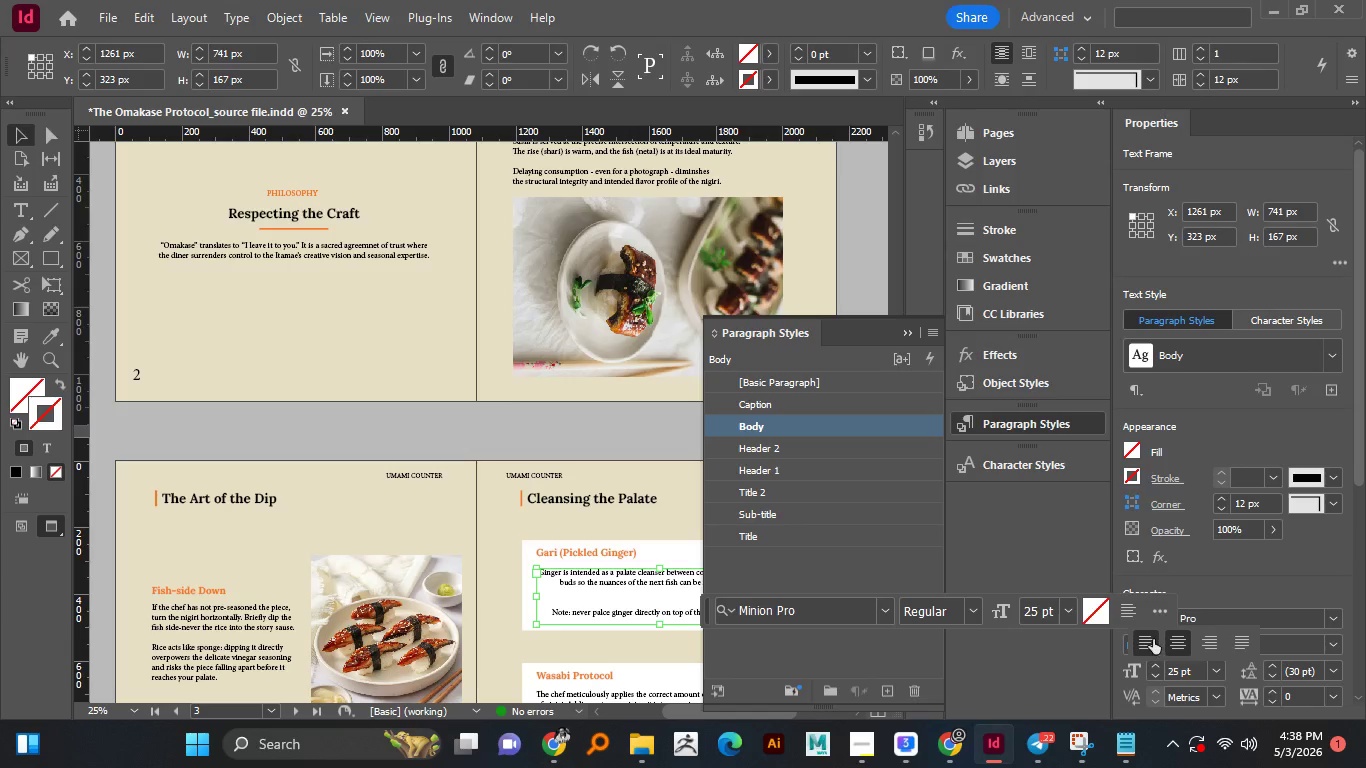 
left_click([1153, 639])
 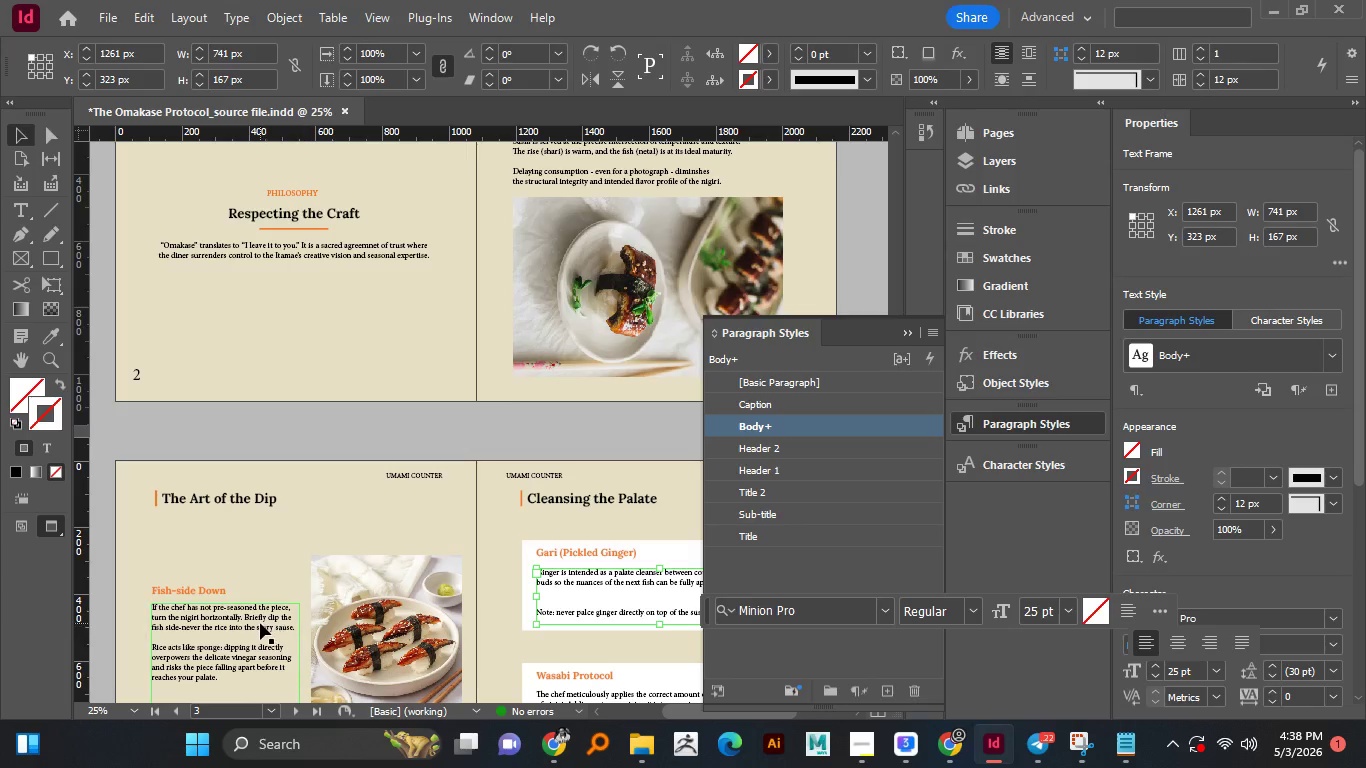 
left_click([260, 623])
 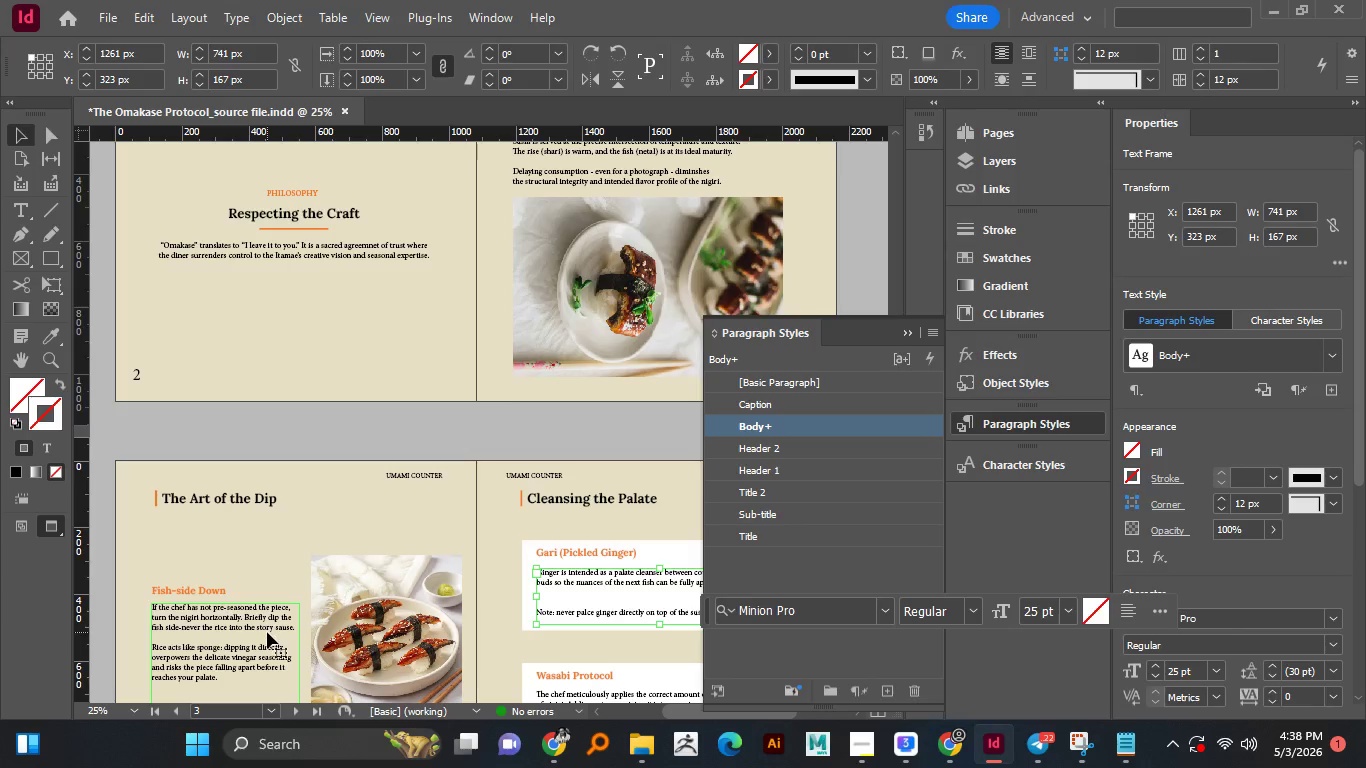 
left_click([267, 632])
 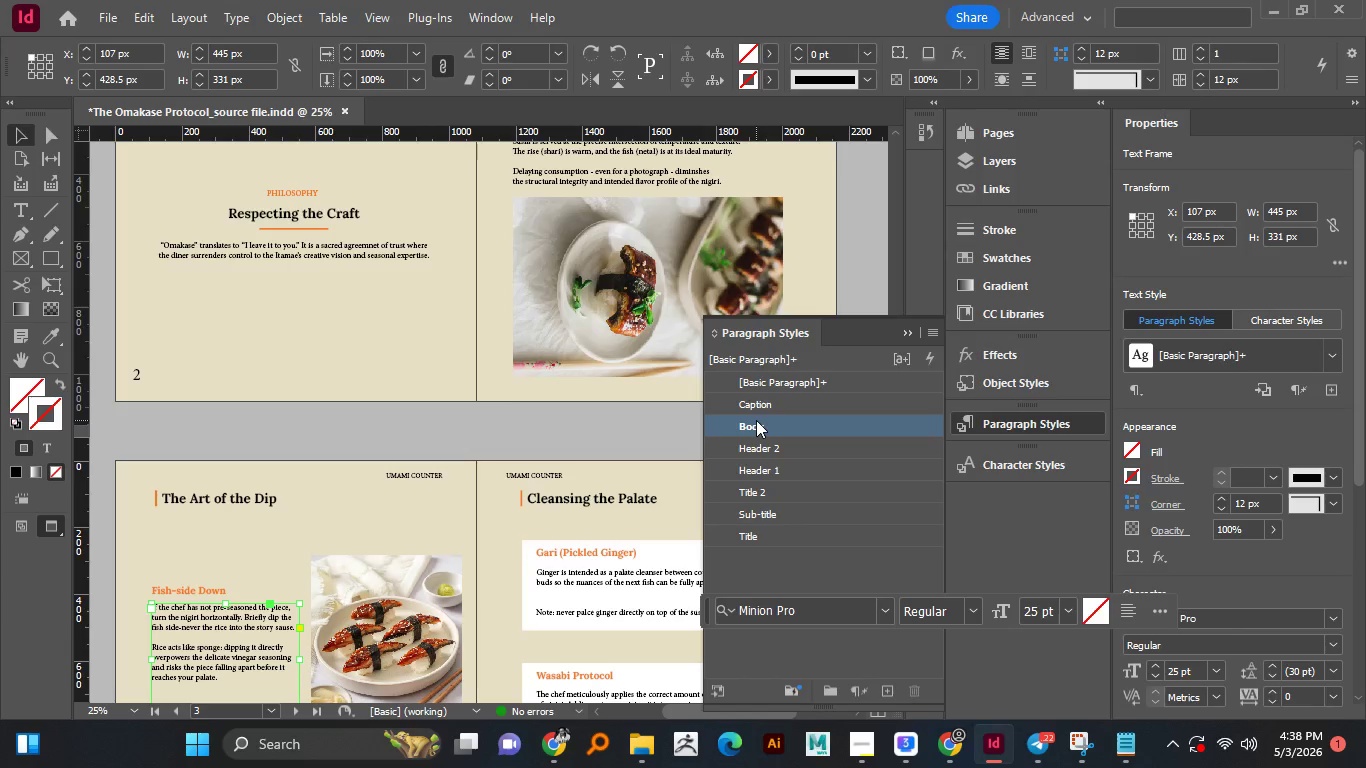 
left_click([756, 420])
 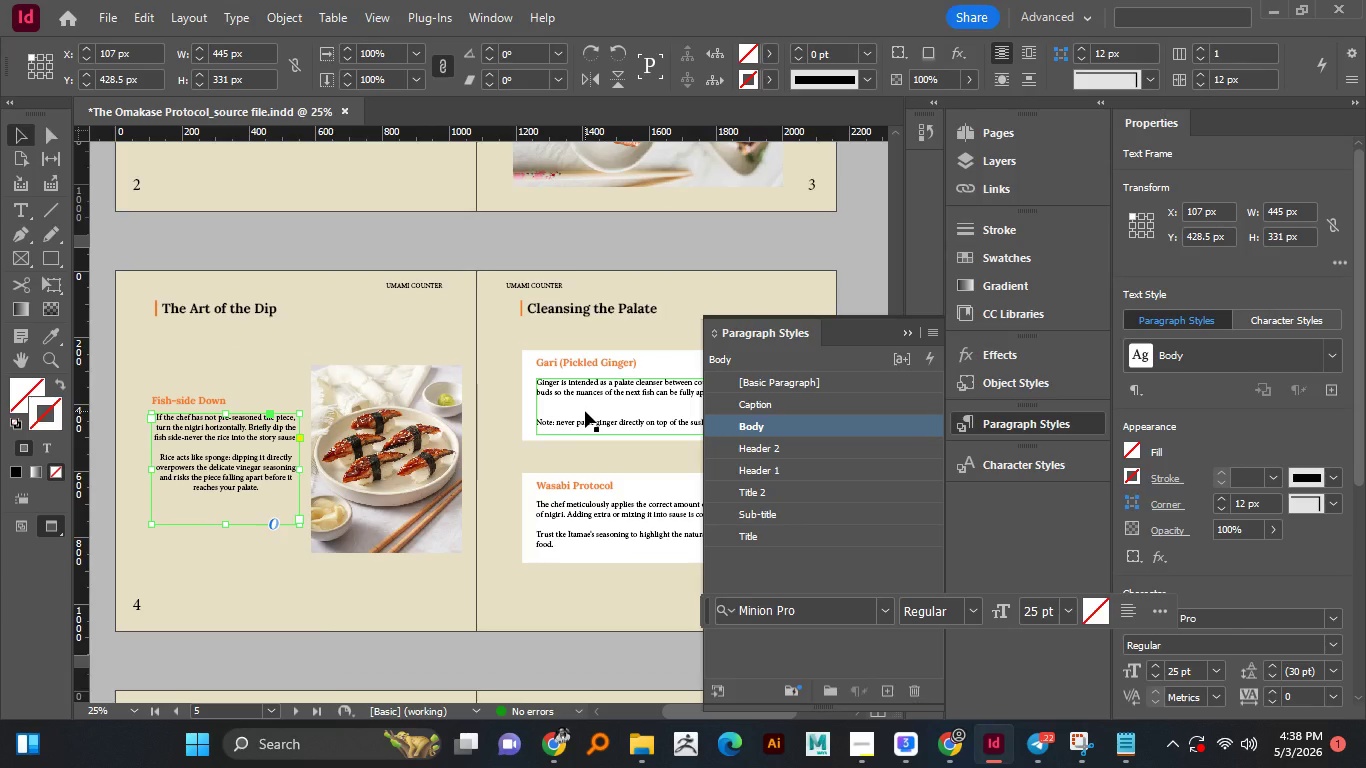 
left_click([585, 411])
 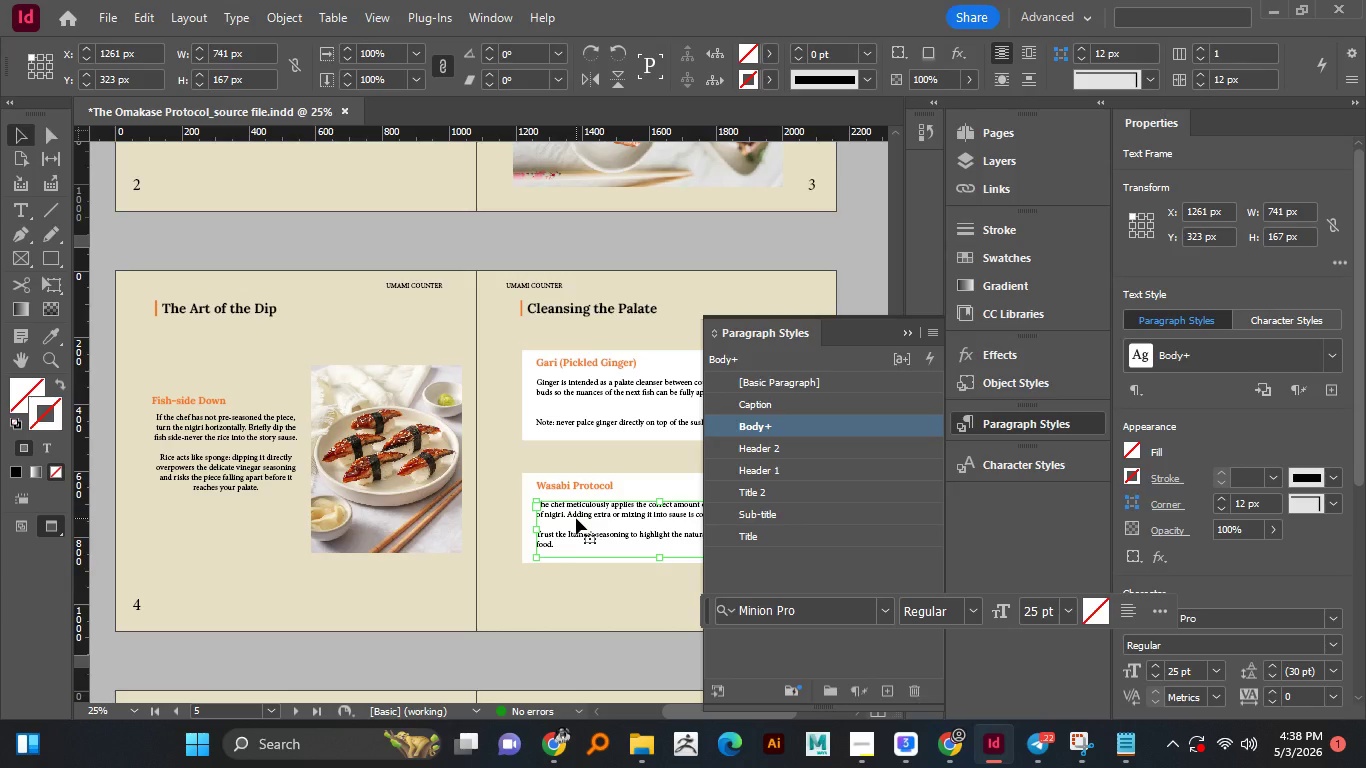 
left_click([576, 518])
 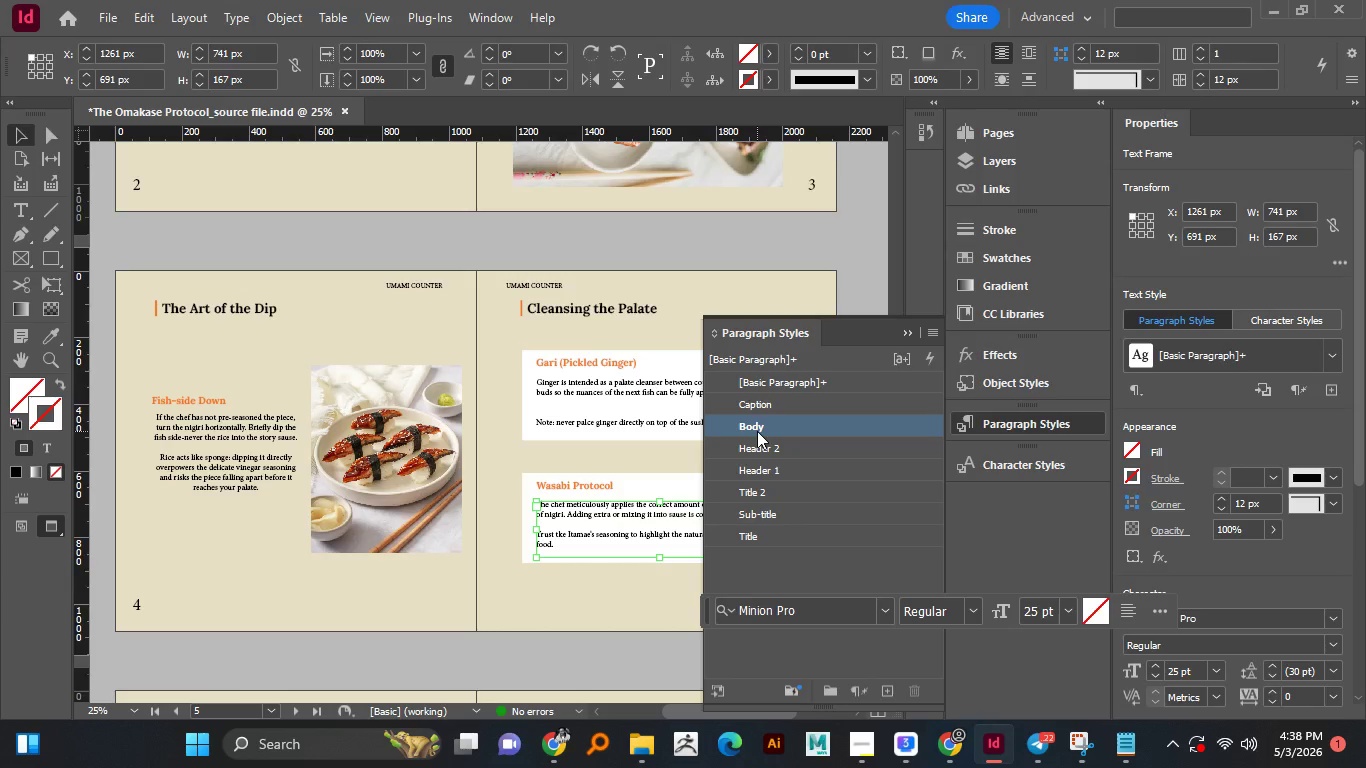 
left_click([757, 431])
 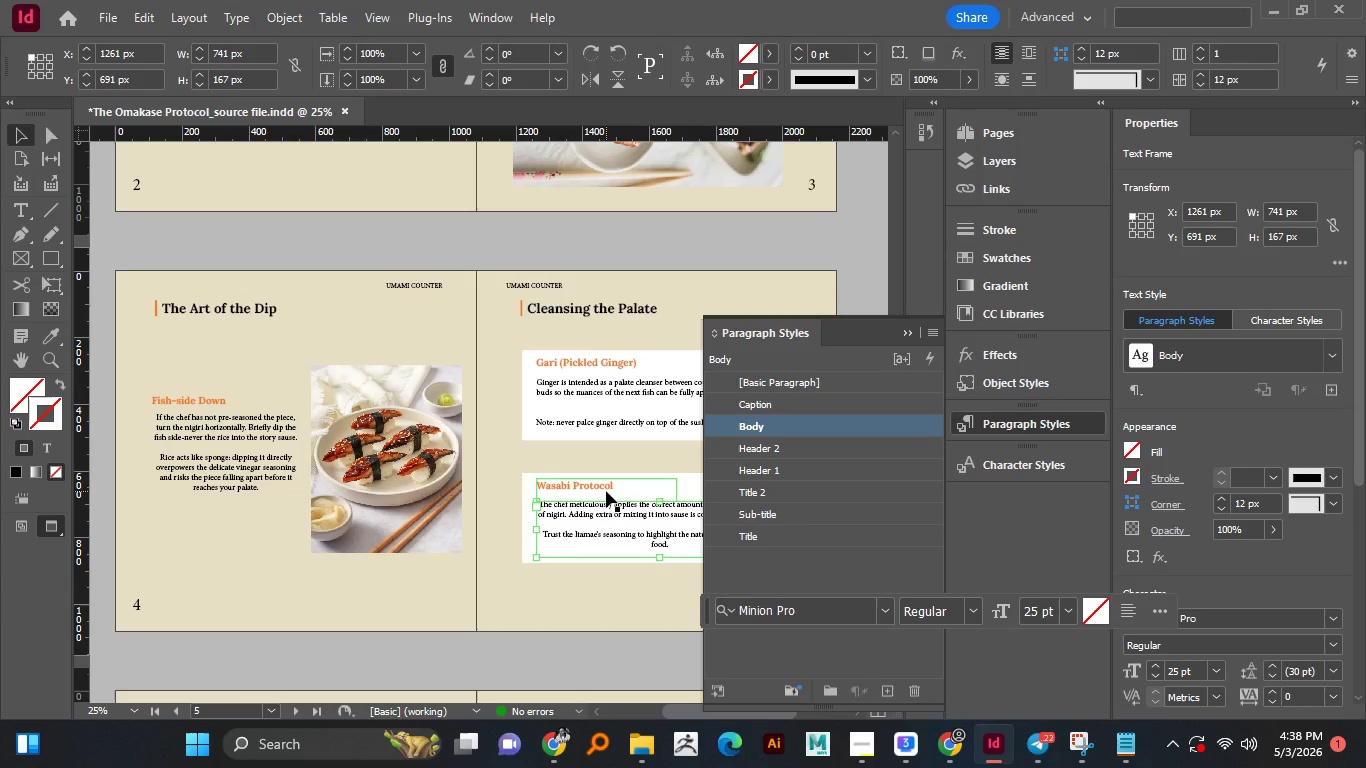 
left_click([606, 491])
 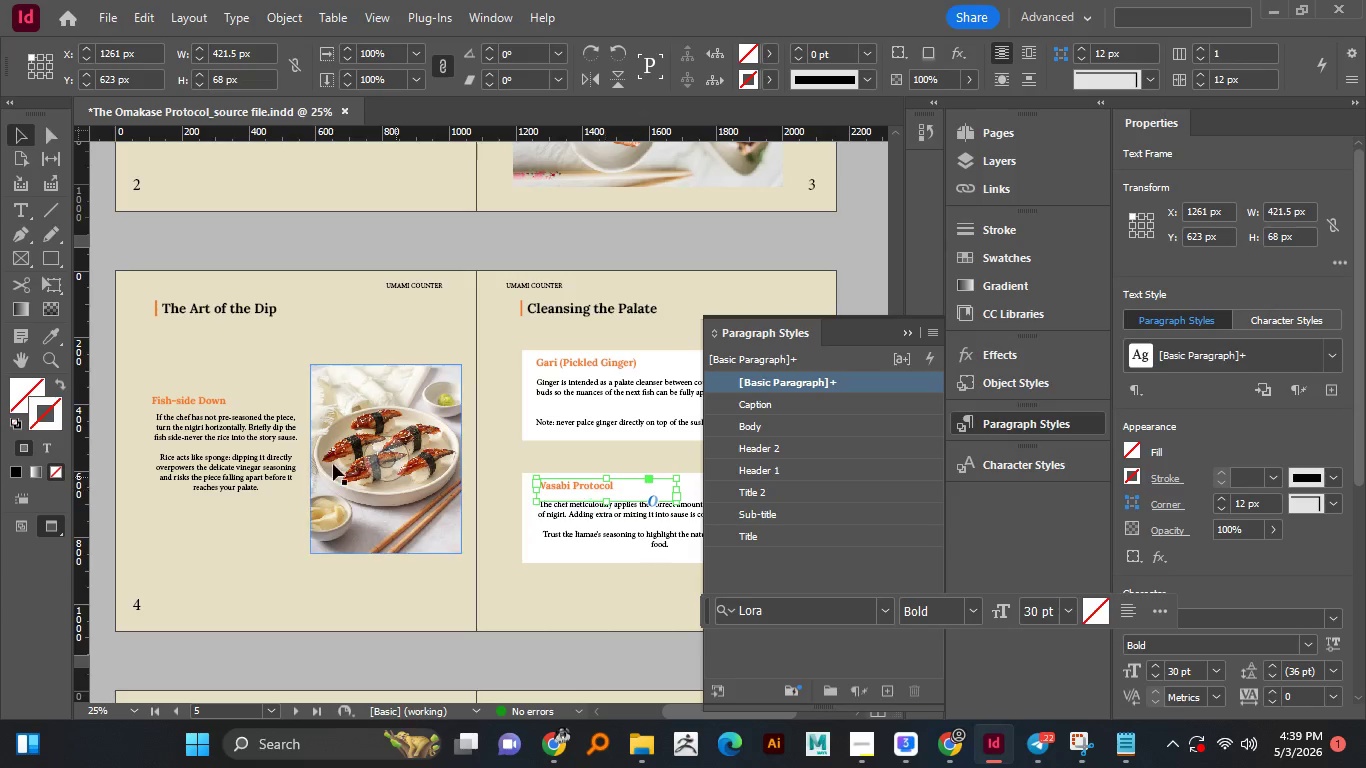 
wait(6.11)
 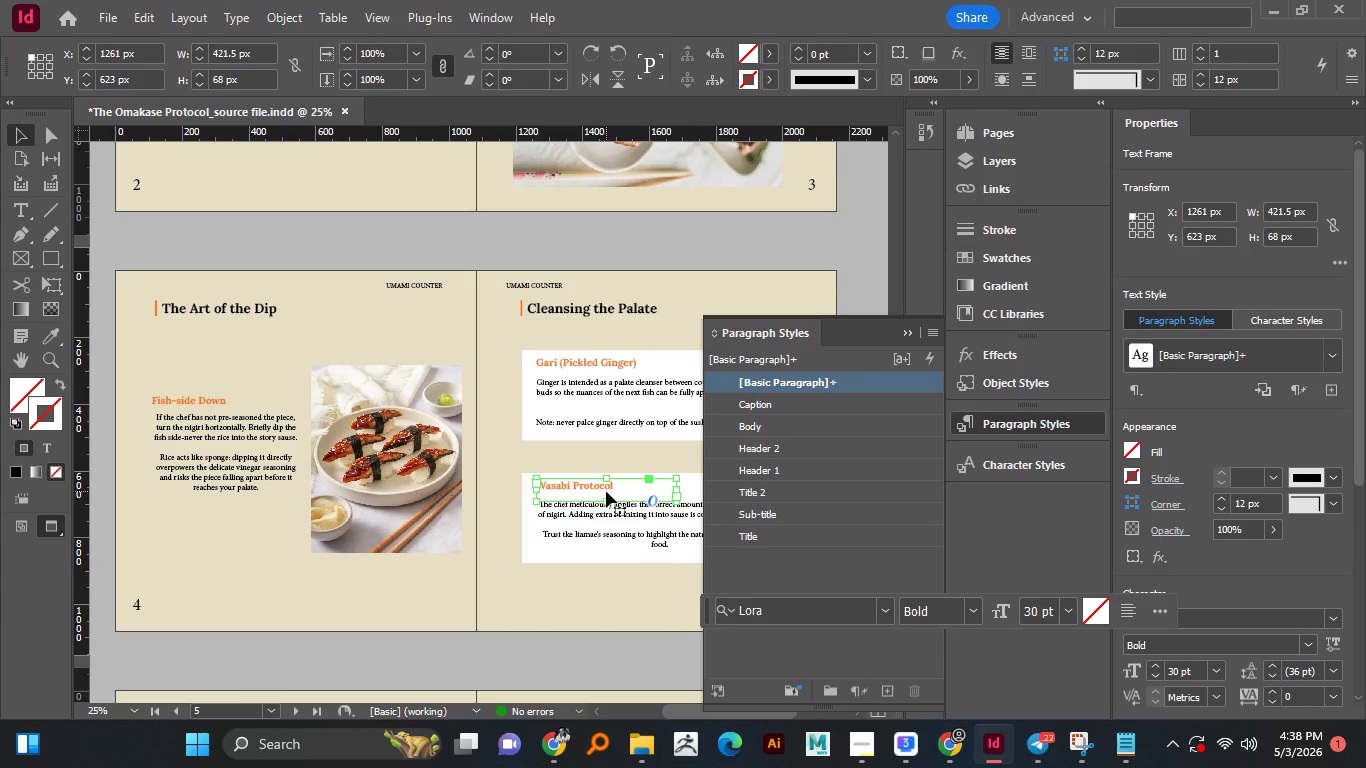 
left_click([257, 475])
 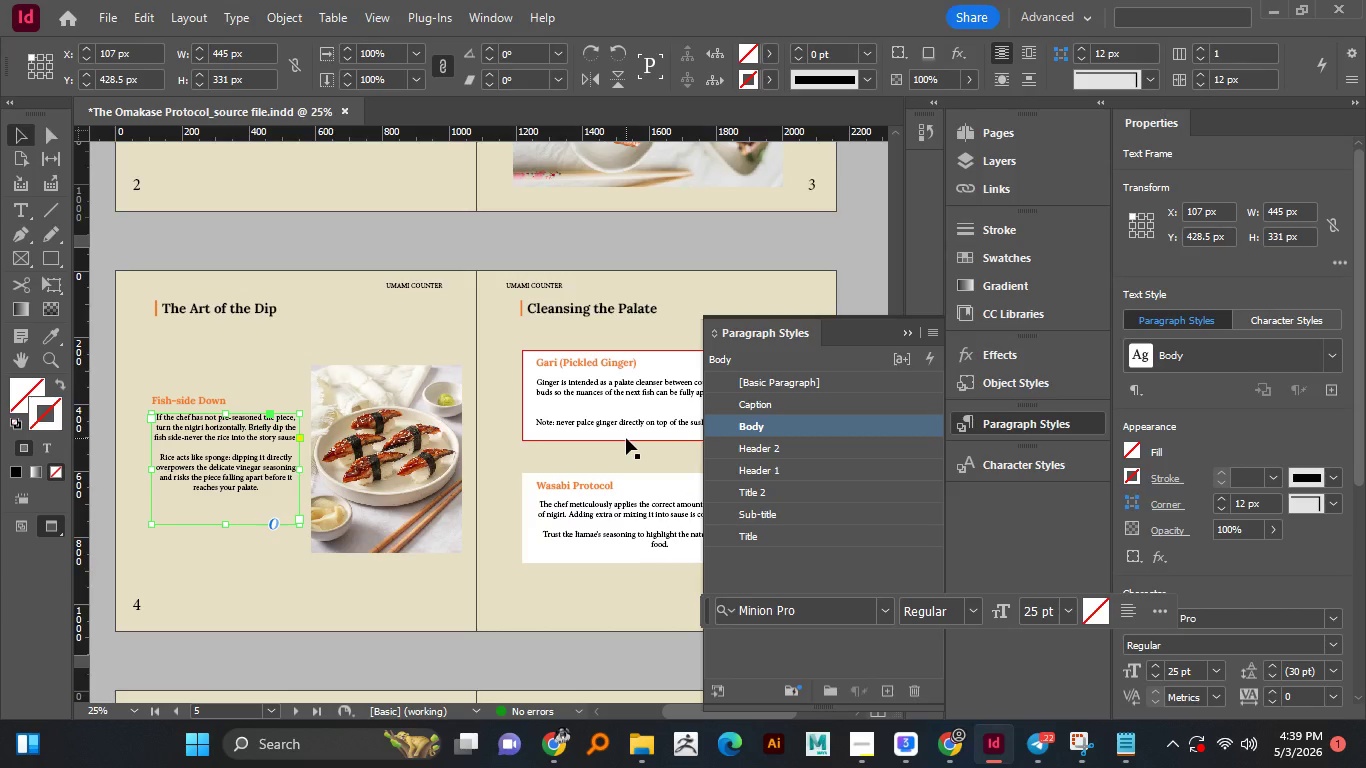 
key(Control+Z)
 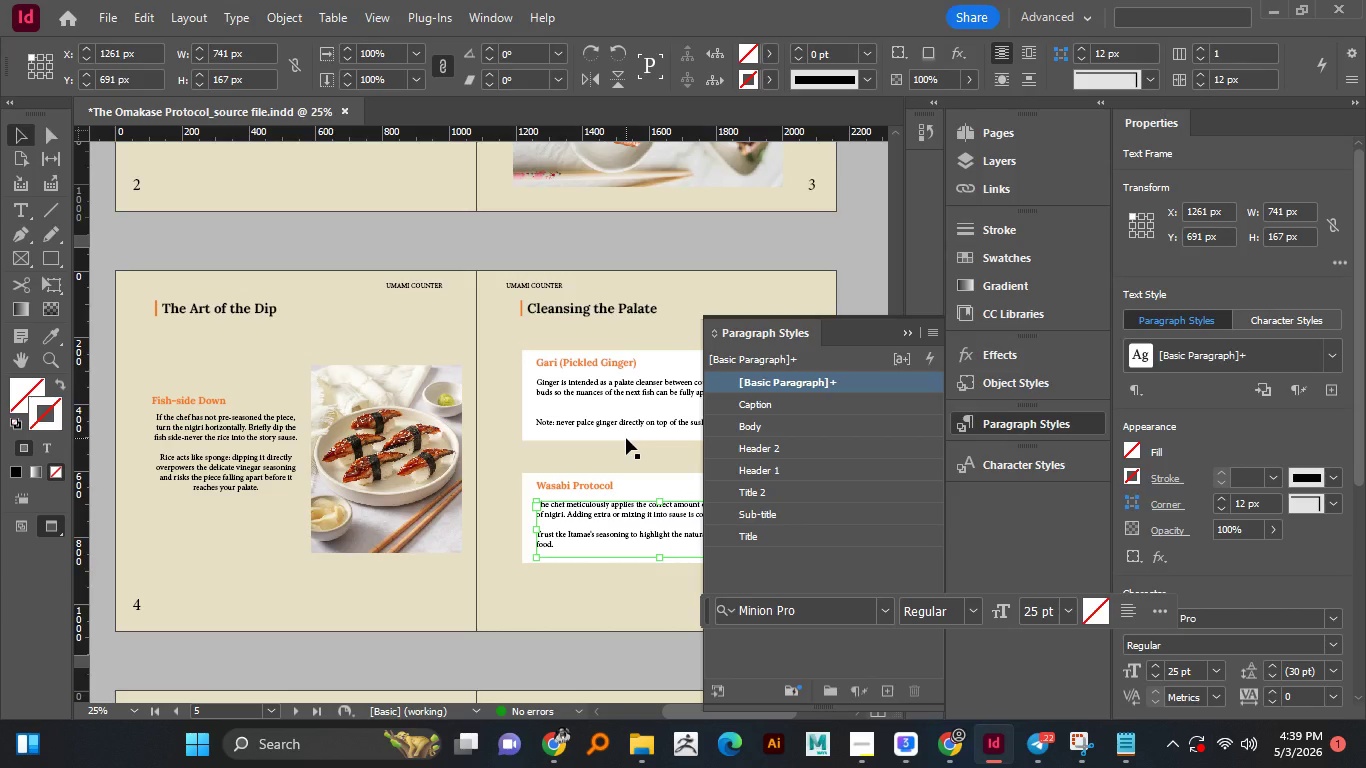 
key(Control+Z)
 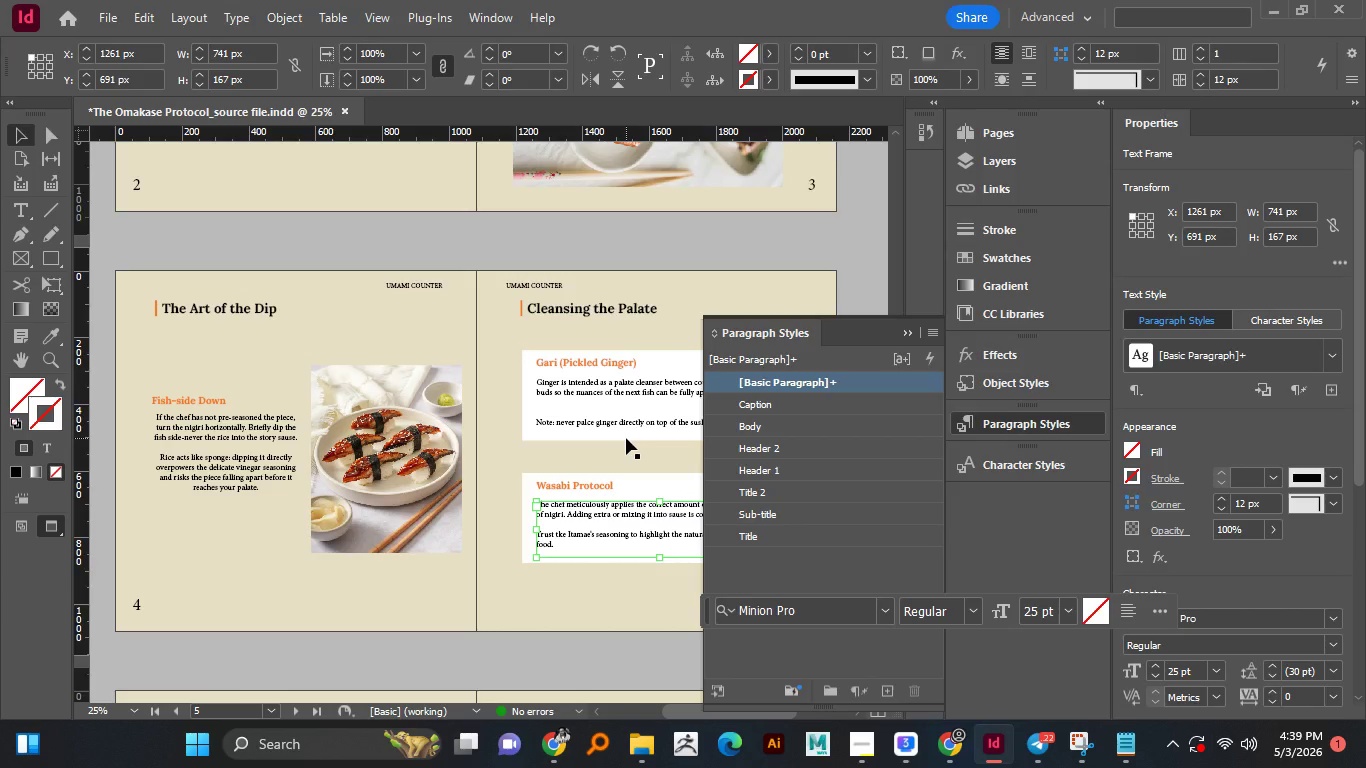 
key(Control+Z)
 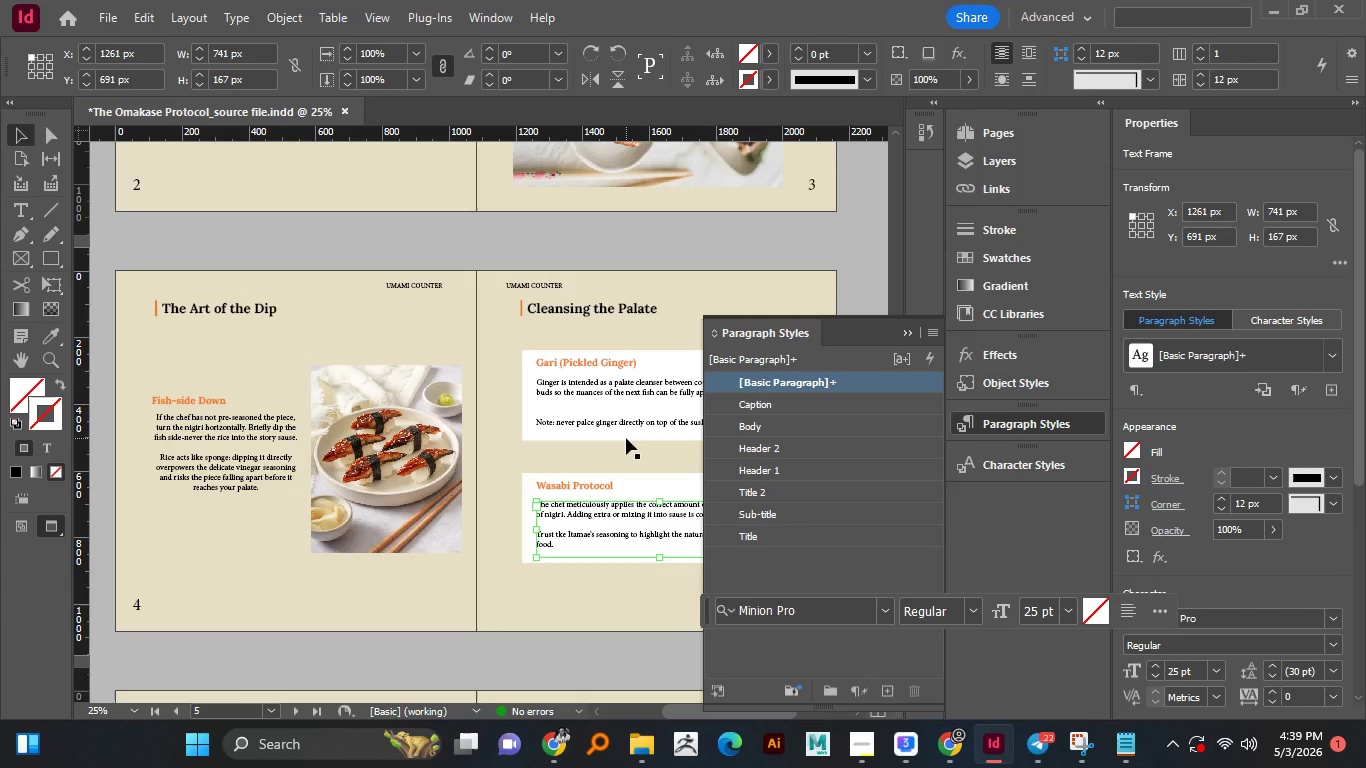 
key(Control+Z)
 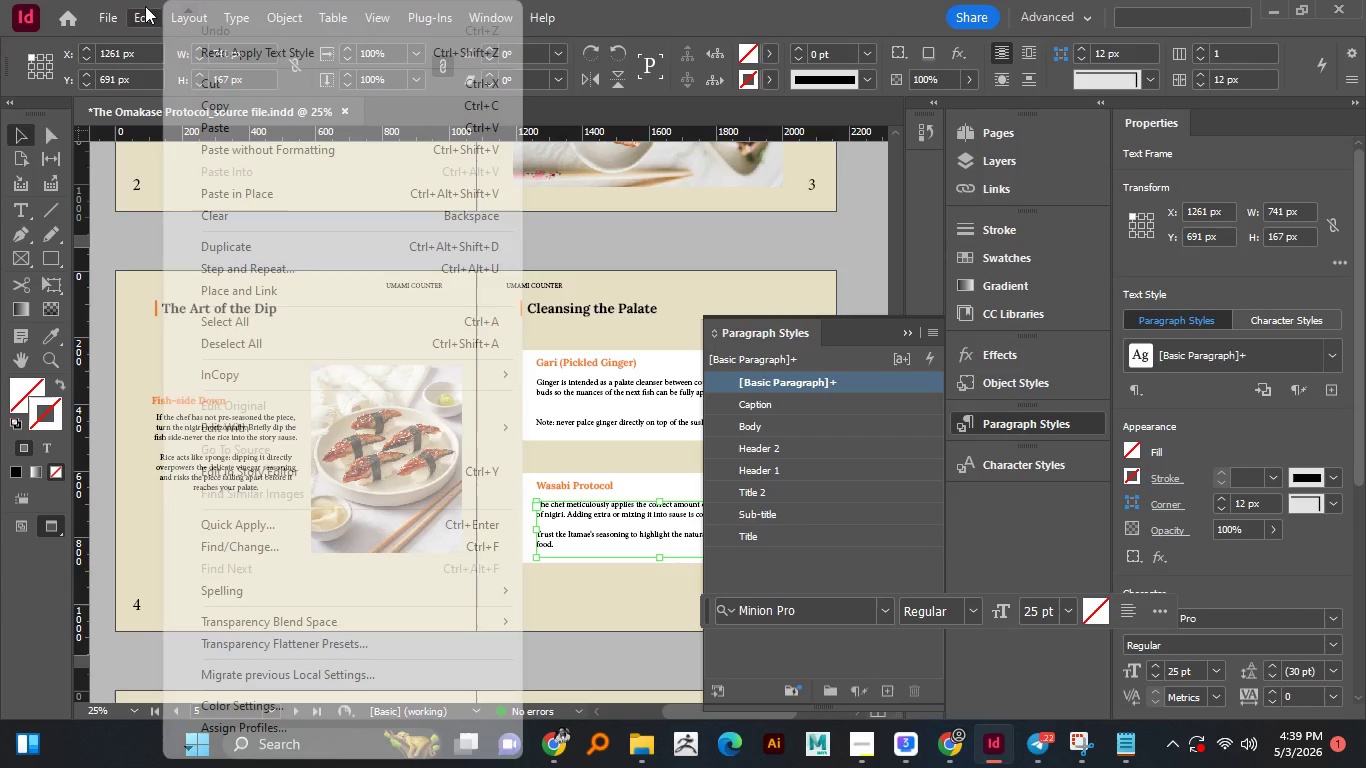 
left_click([145, 6])
 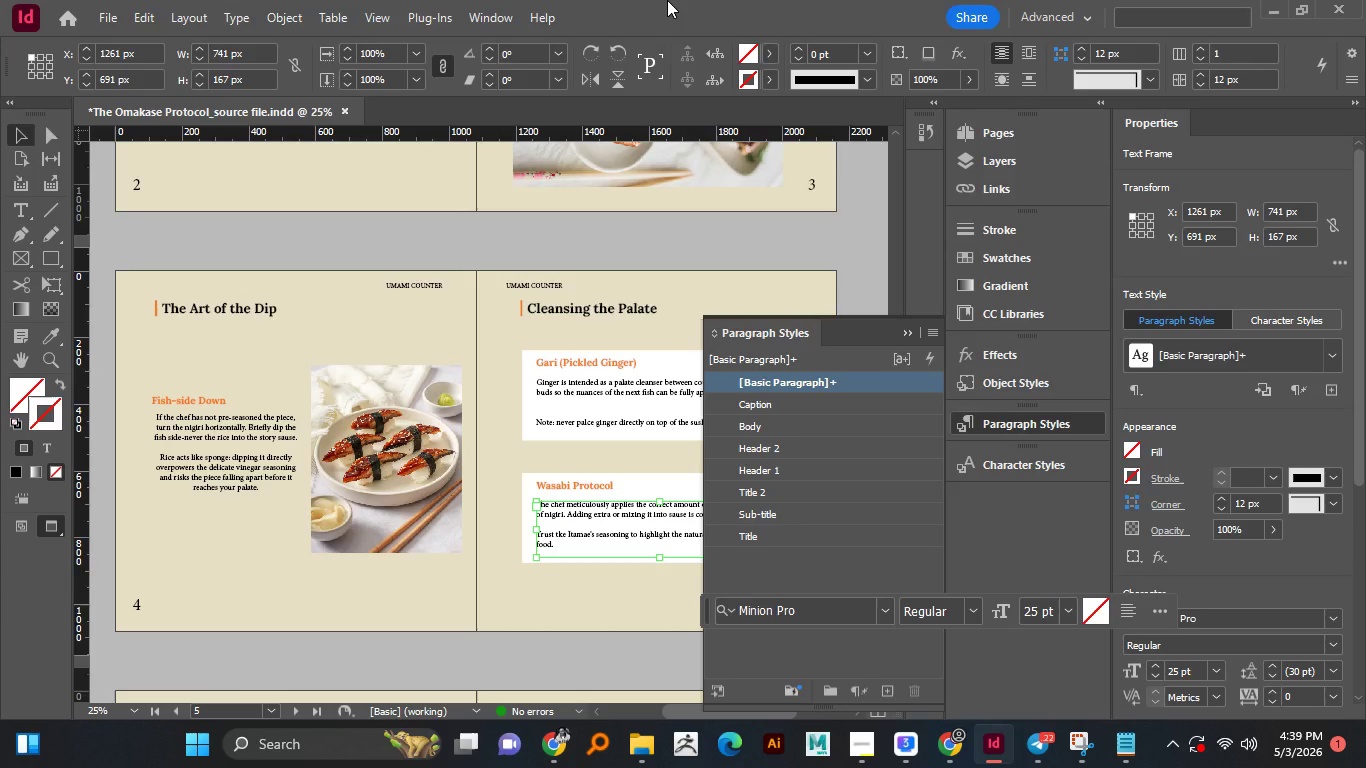 
left_click([667, 0])
 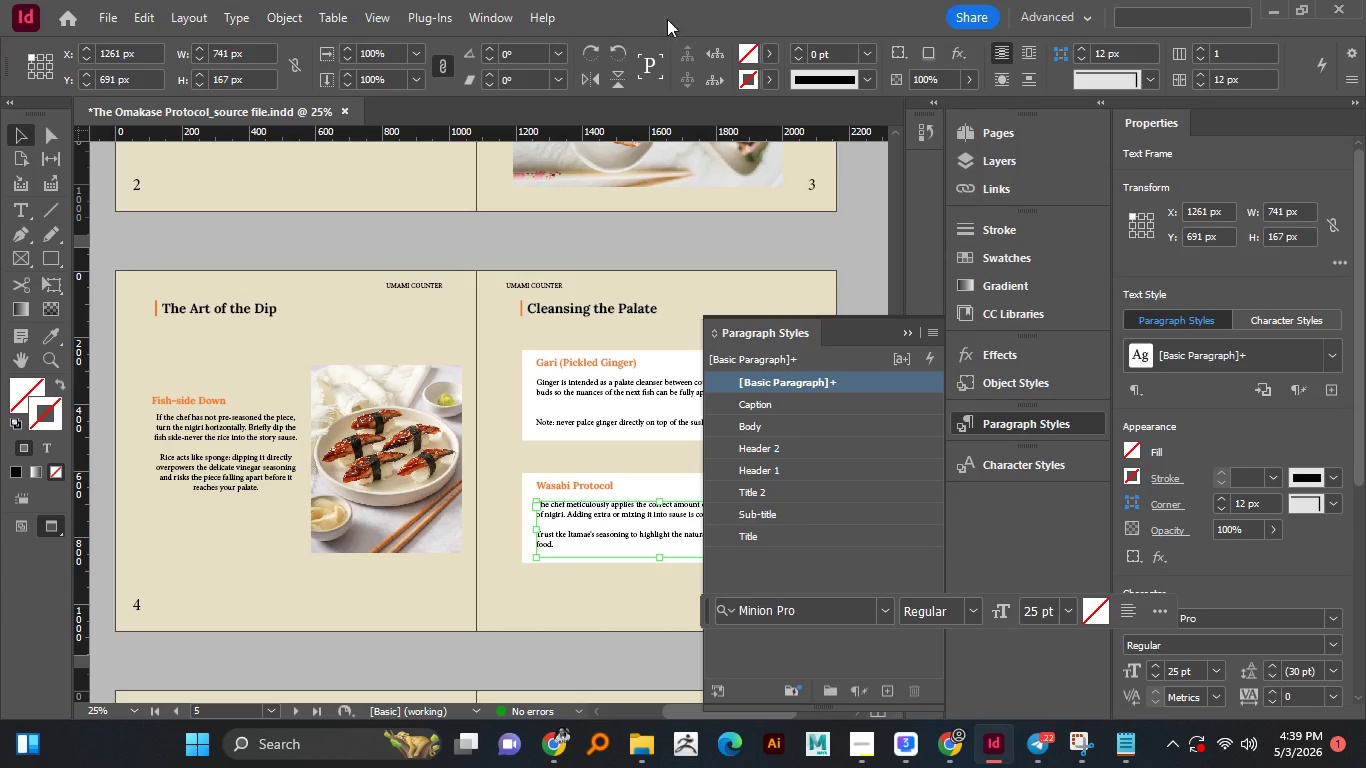 
wait(7.38)
 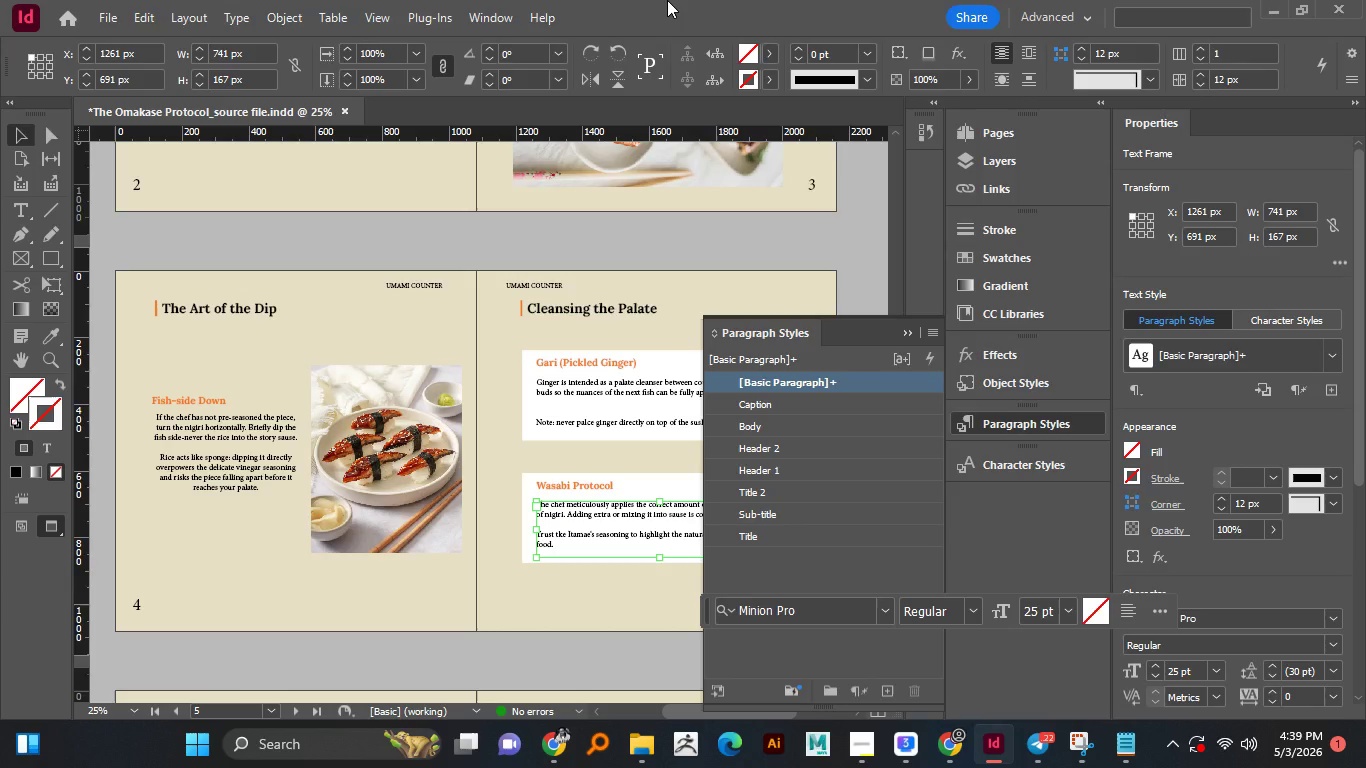 
scroll: coordinate [493, 342], scroll_direction: up, amount: 7.0
 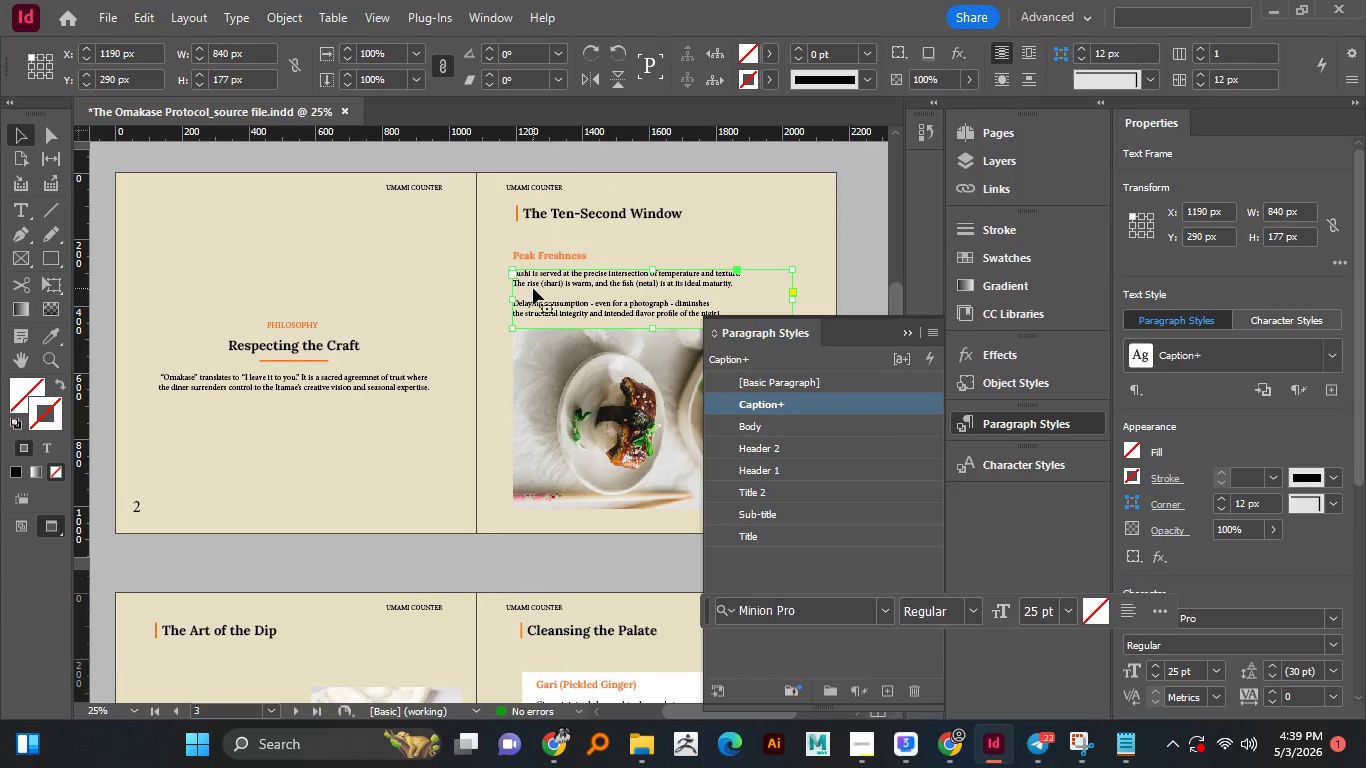 
left_click([533, 288])
 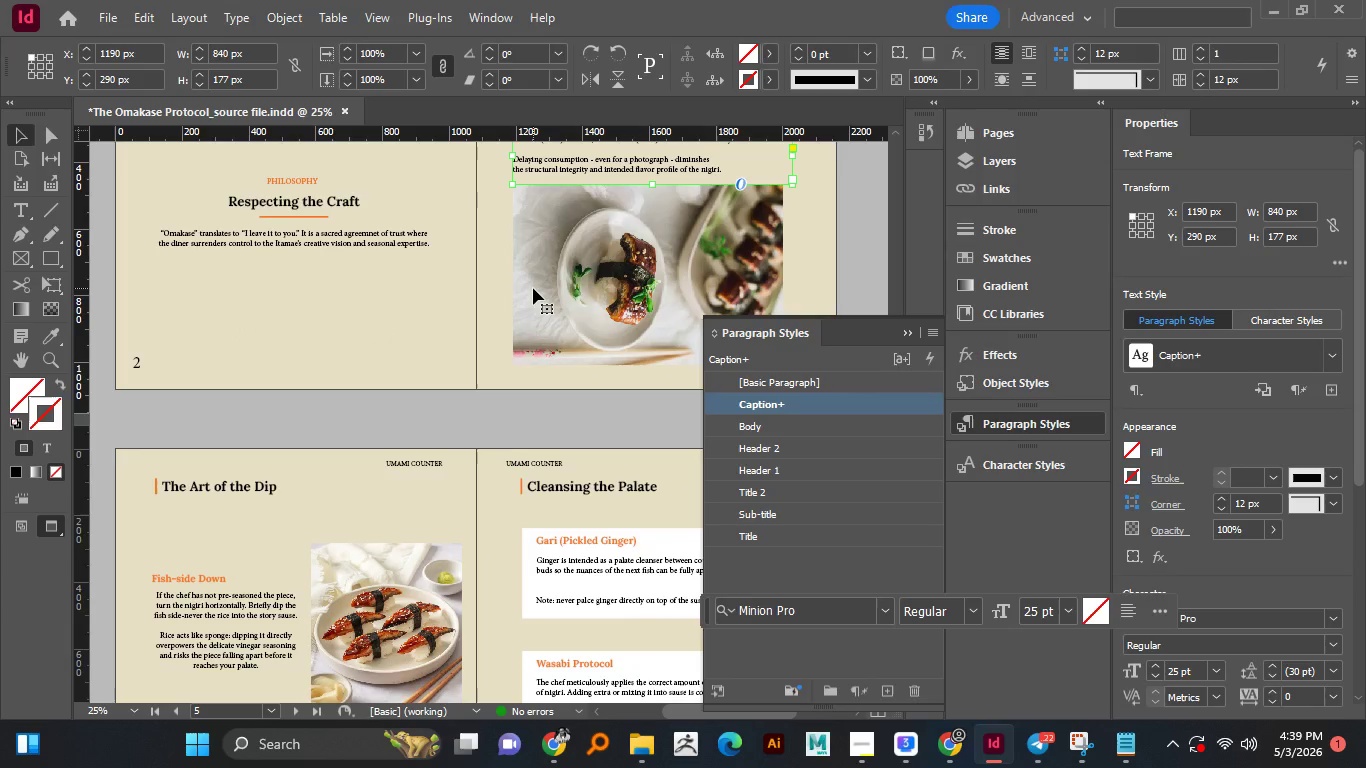 
scroll: coordinate [533, 288], scroll_direction: down, amount: 2.0
 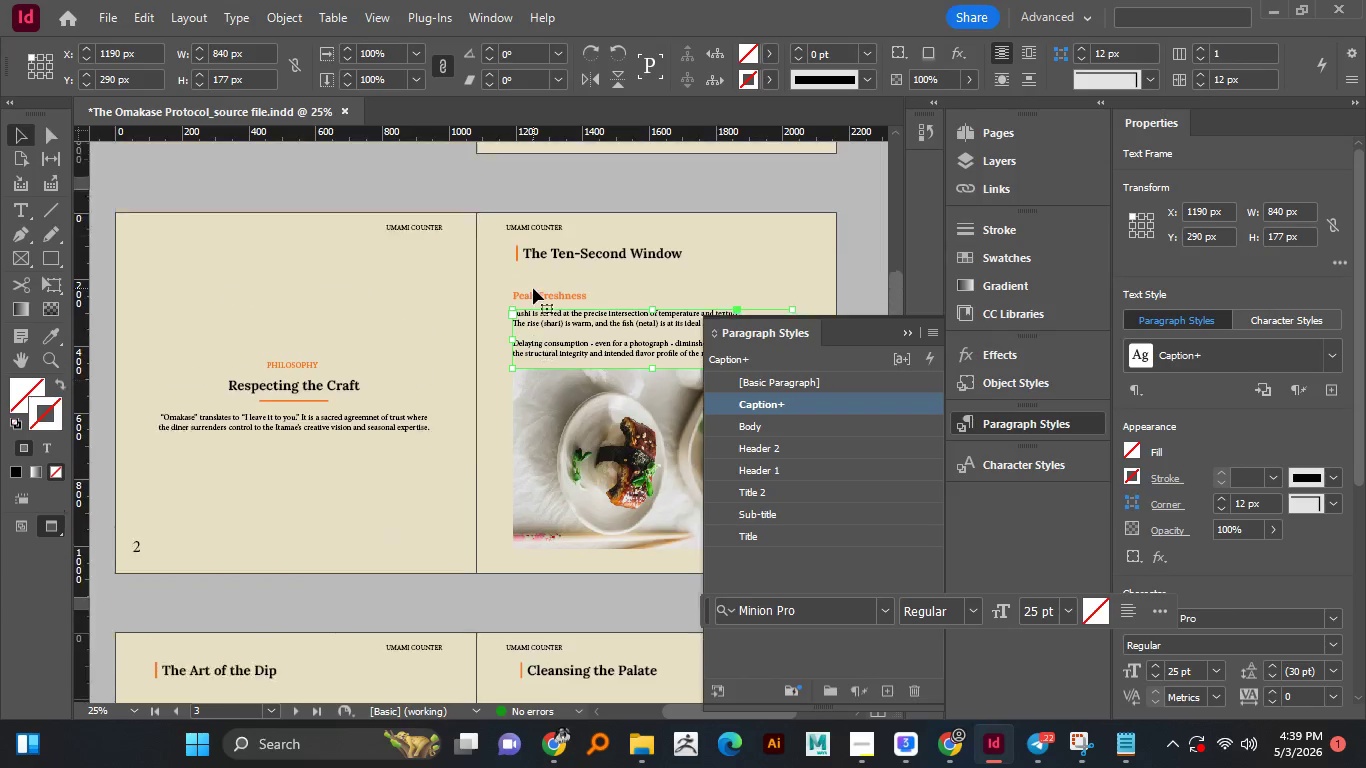 
scroll: coordinate [533, 288], scroll_direction: up, amount: 4.0
 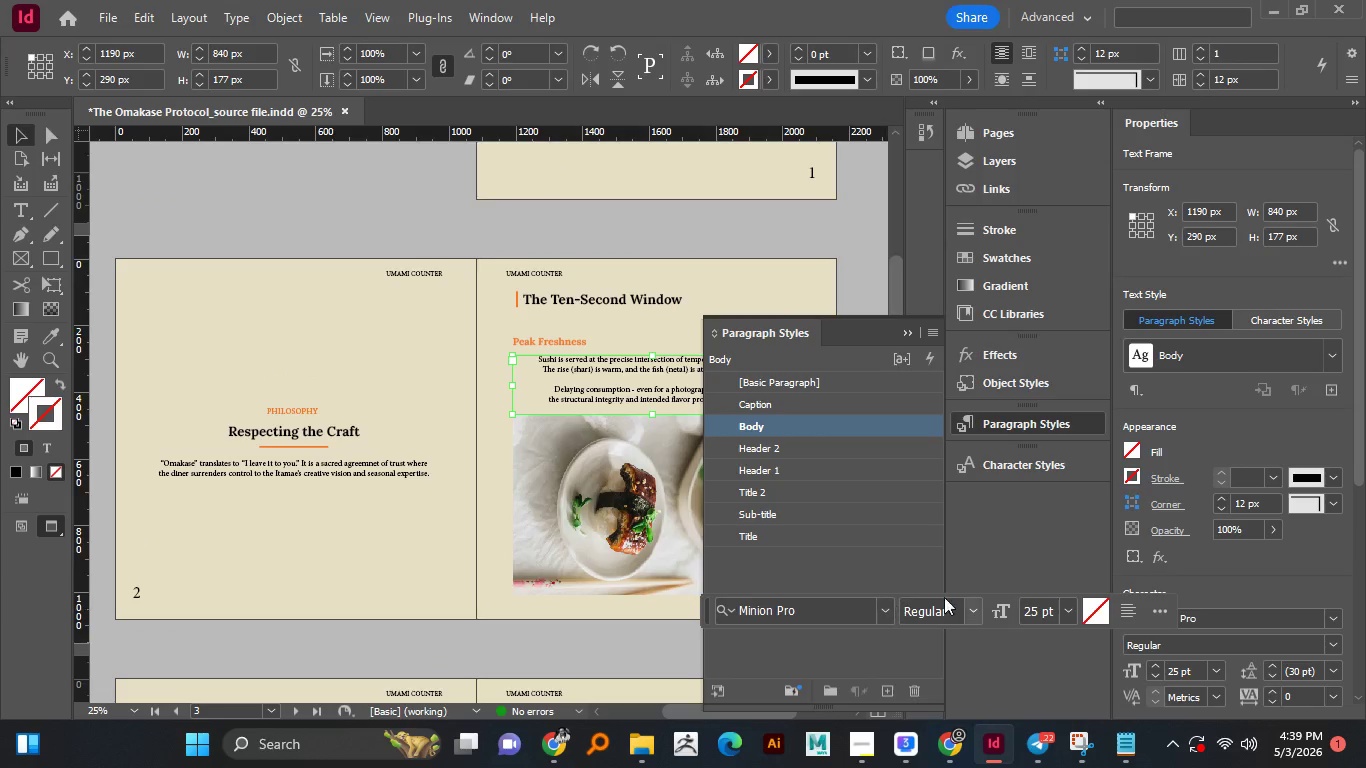 
wait(5.68)
 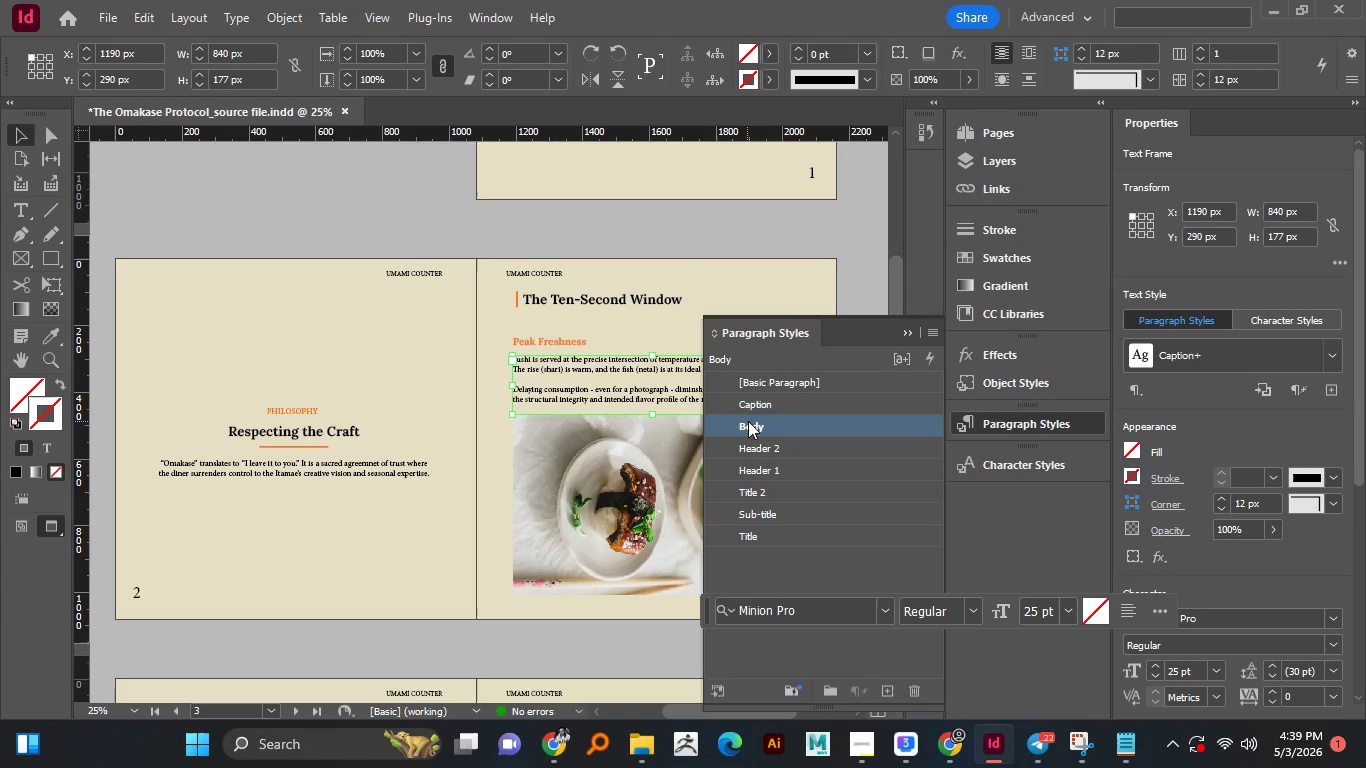 
left_click([1134, 612])
 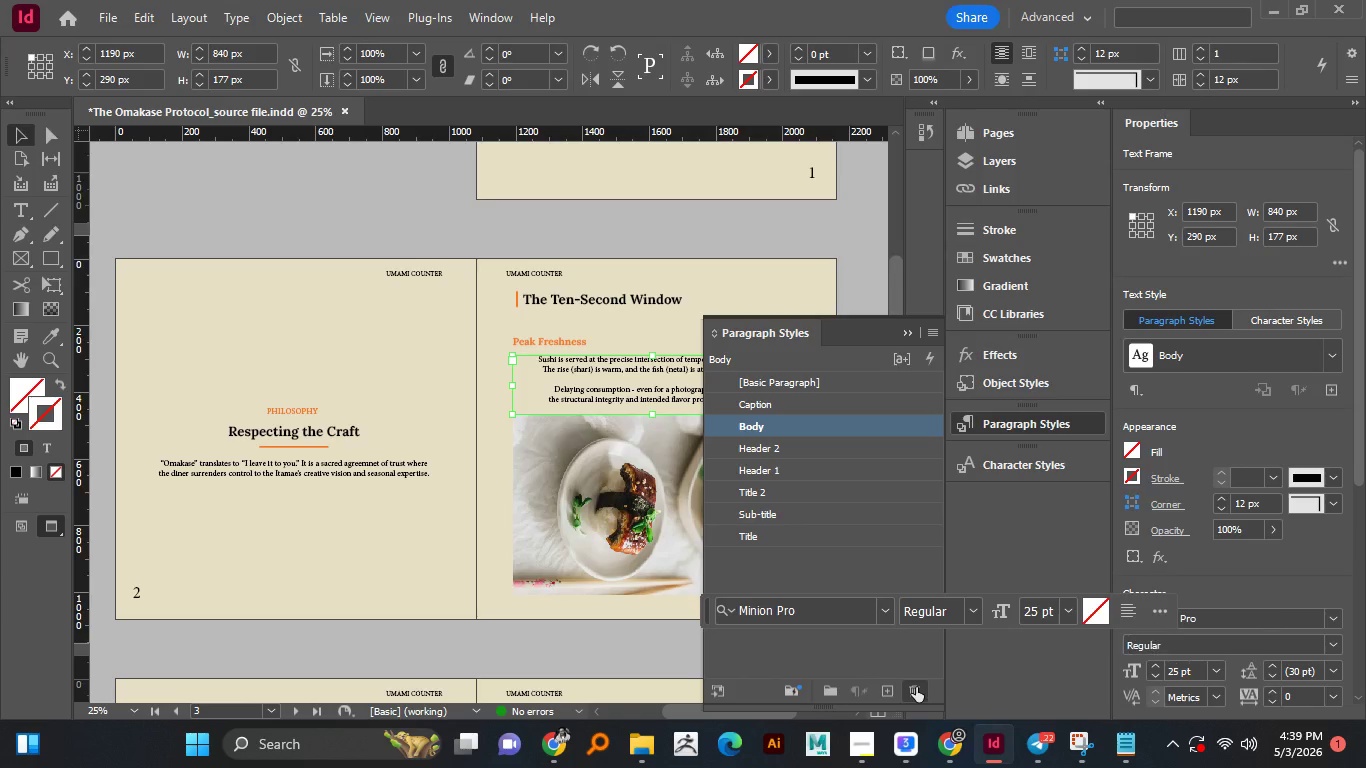 
left_click([916, 687])
 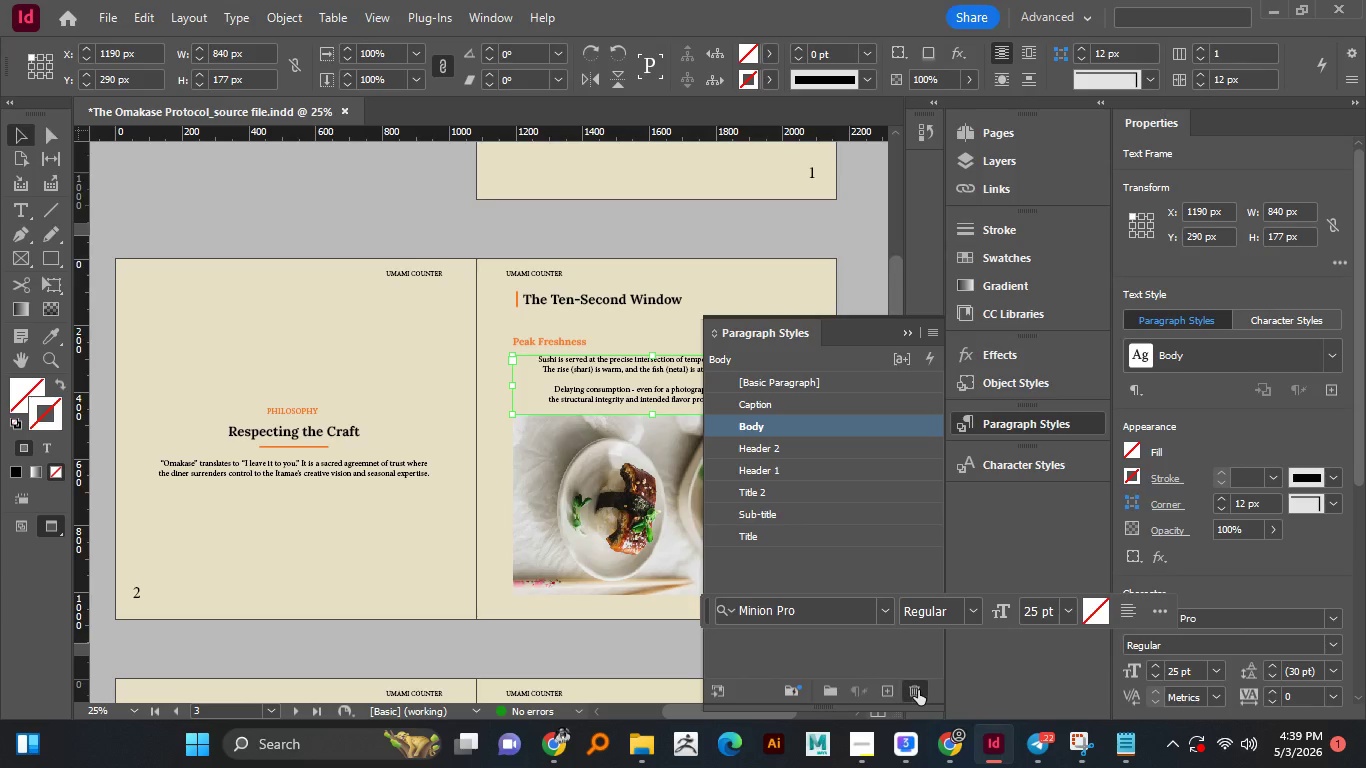 
left_click([918, 690])
 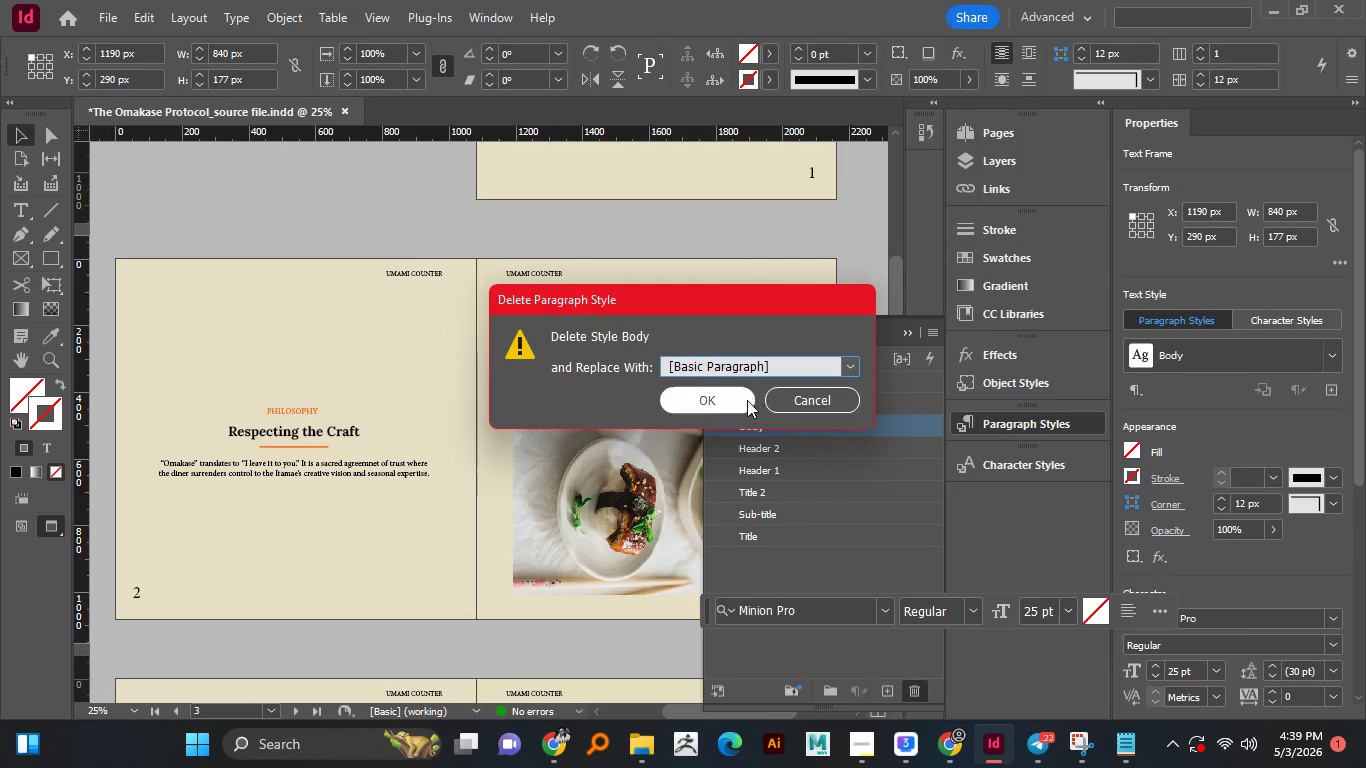 
left_click([742, 400])
 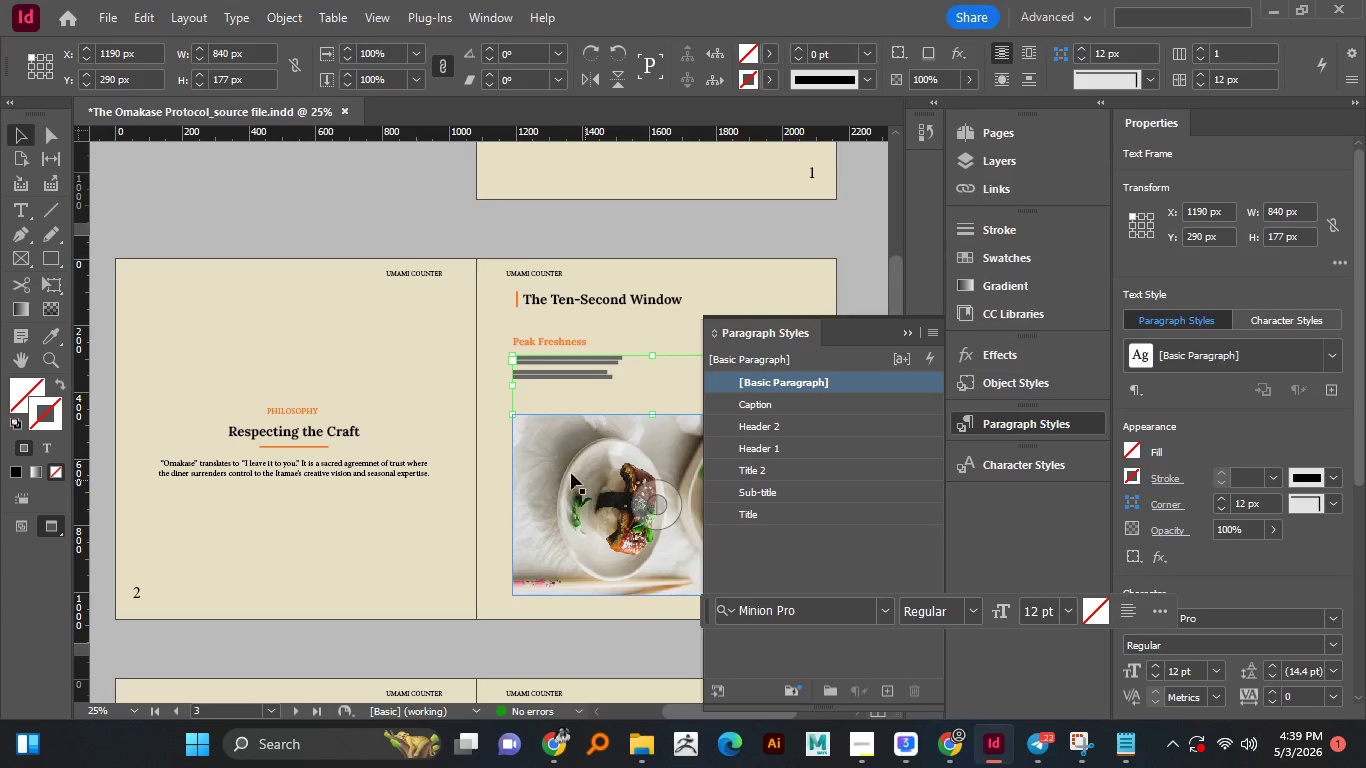 
scroll: coordinate [541, 465], scroll_direction: down, amount: 6.0
 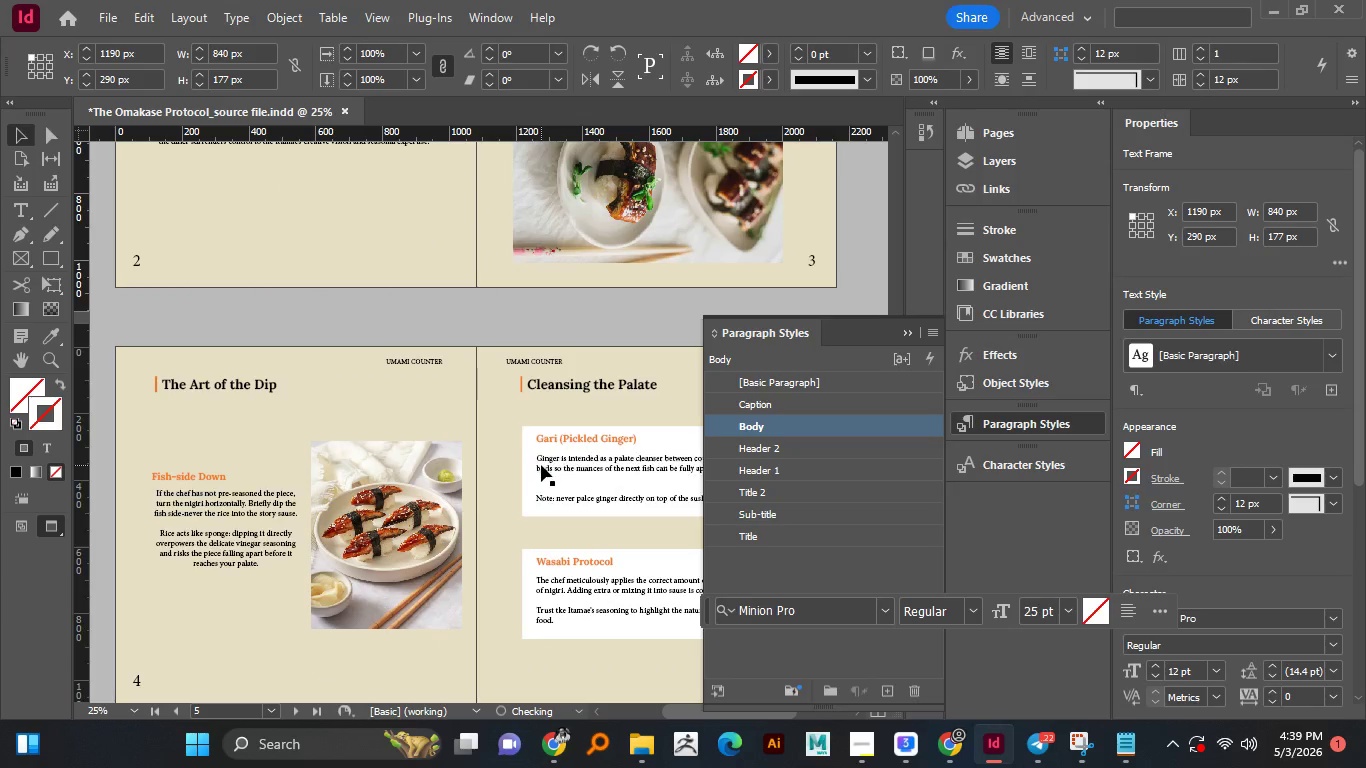 
key(Control+Z)
 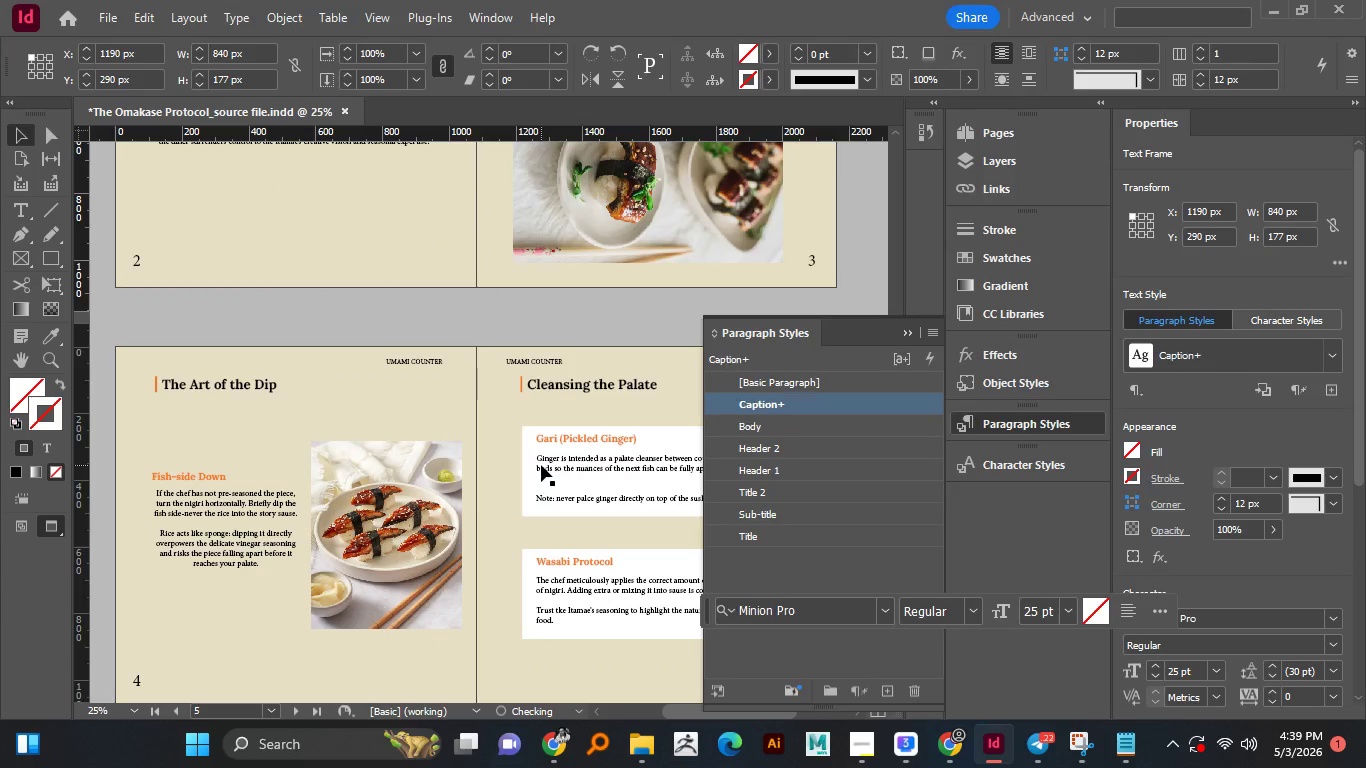 
key(Control+Z)
 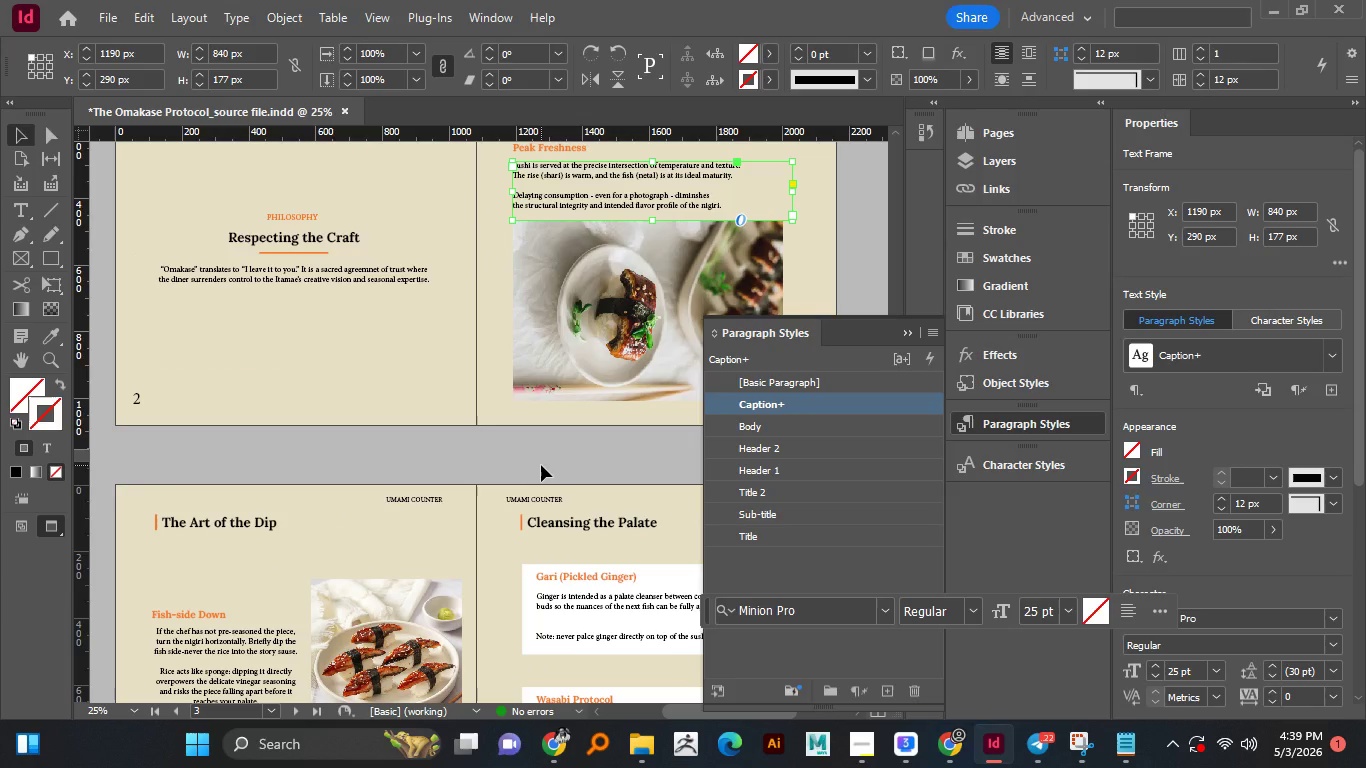 
scroll: coordinate [541, 465], scroll_direction: up, amount: 2.0
 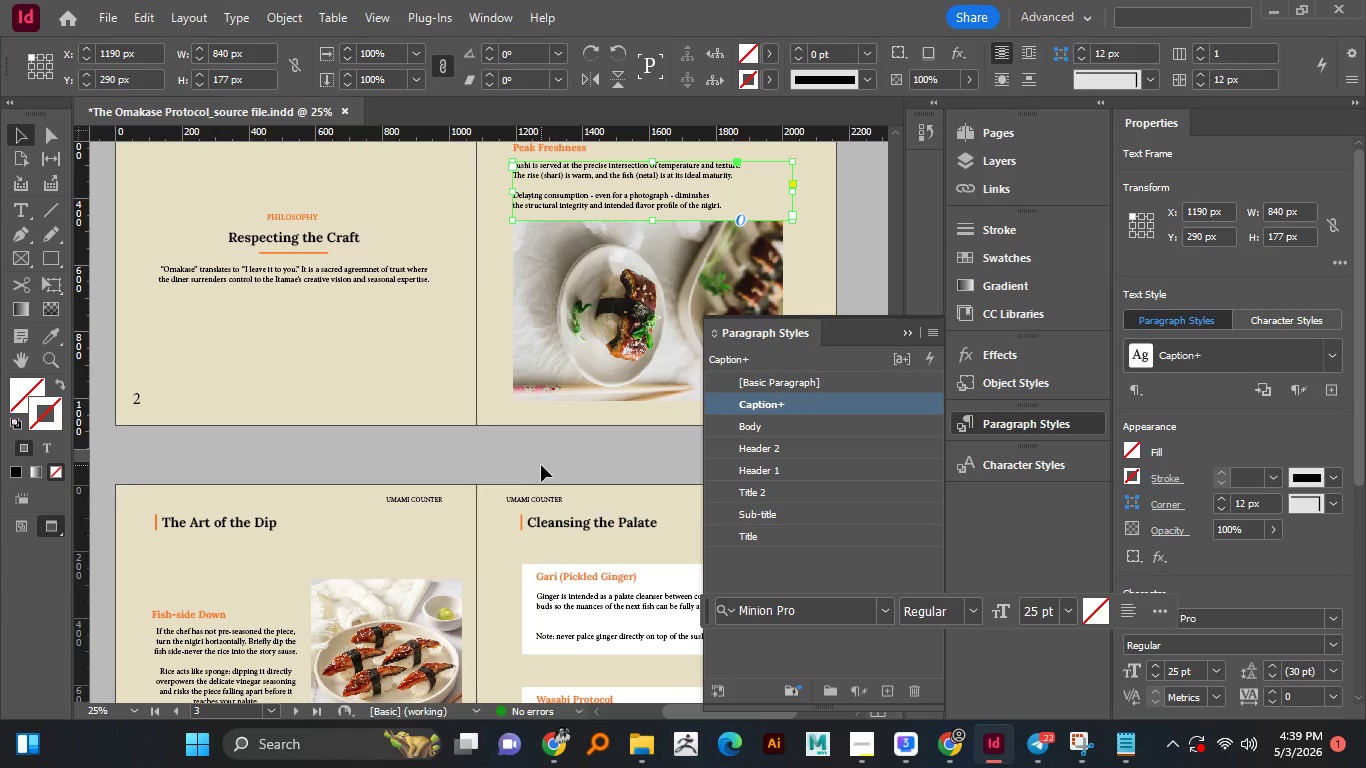 
key(Control+Z)
 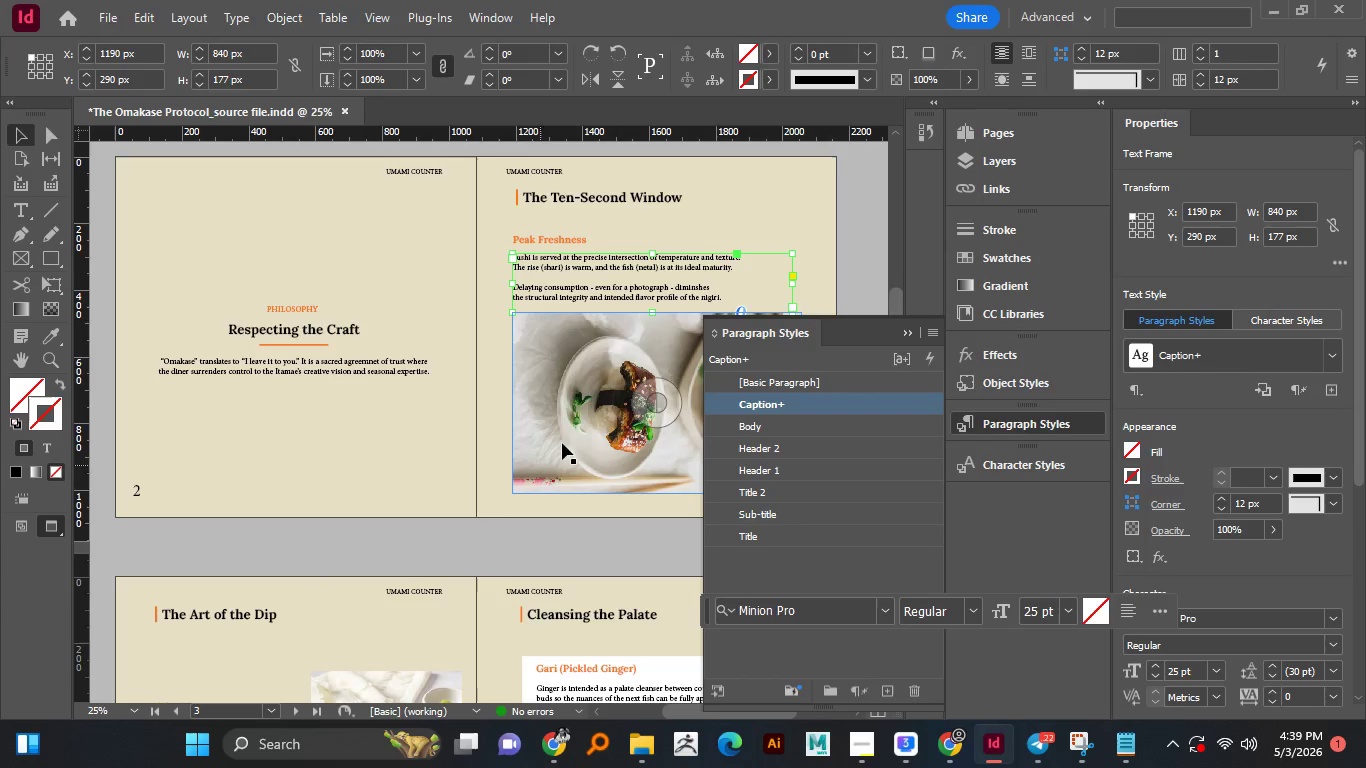 
scroll: coordinate [541, 465], scroll_direction: up, amount: 2.0
 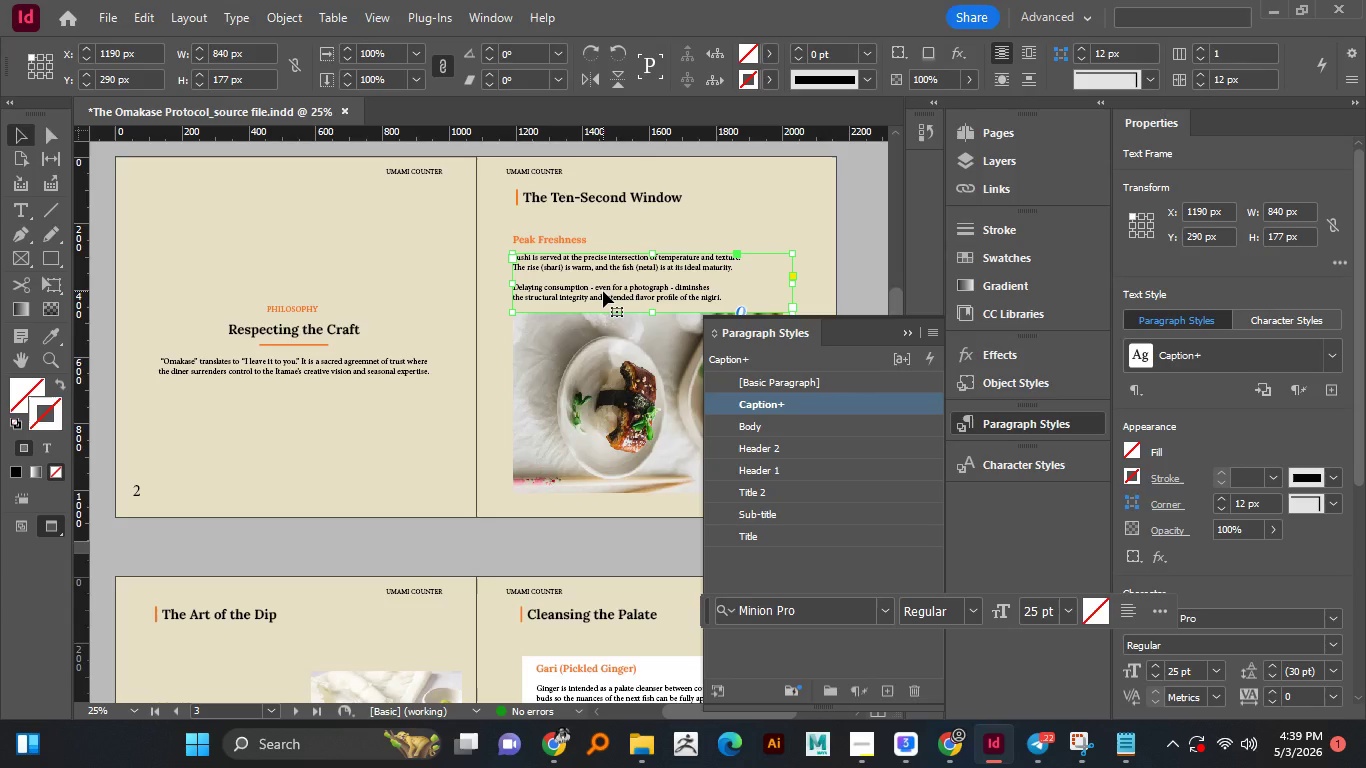 
left_click([603, 291])
 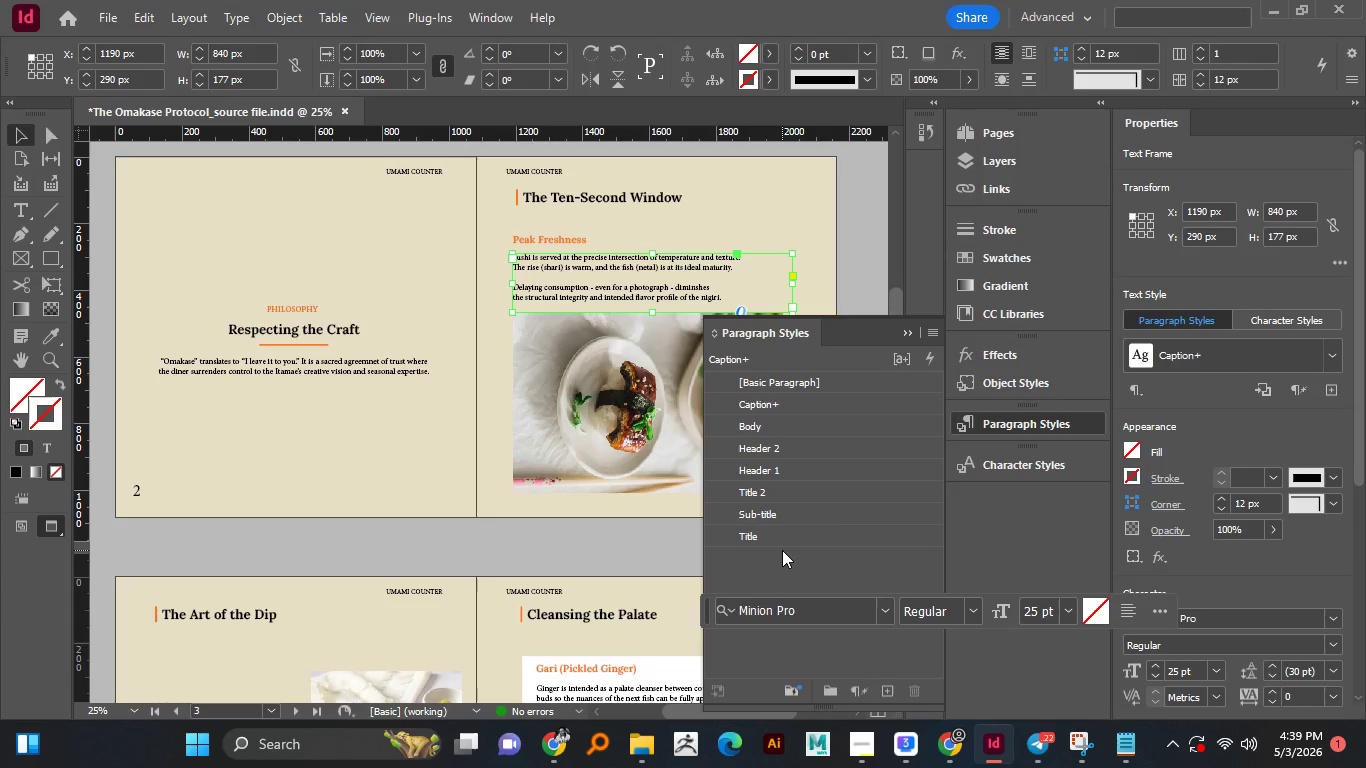 
left_click([782, 550])
 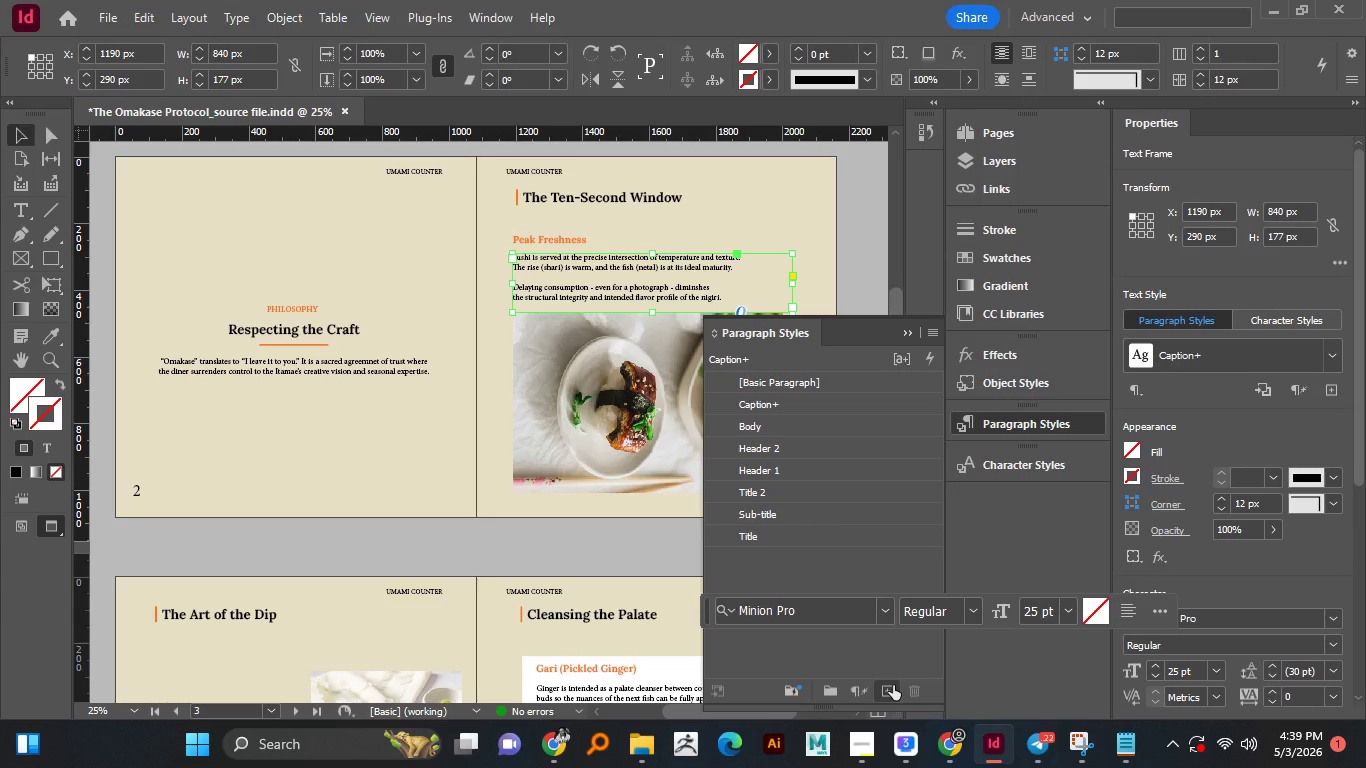 
left_click([893, 685])
 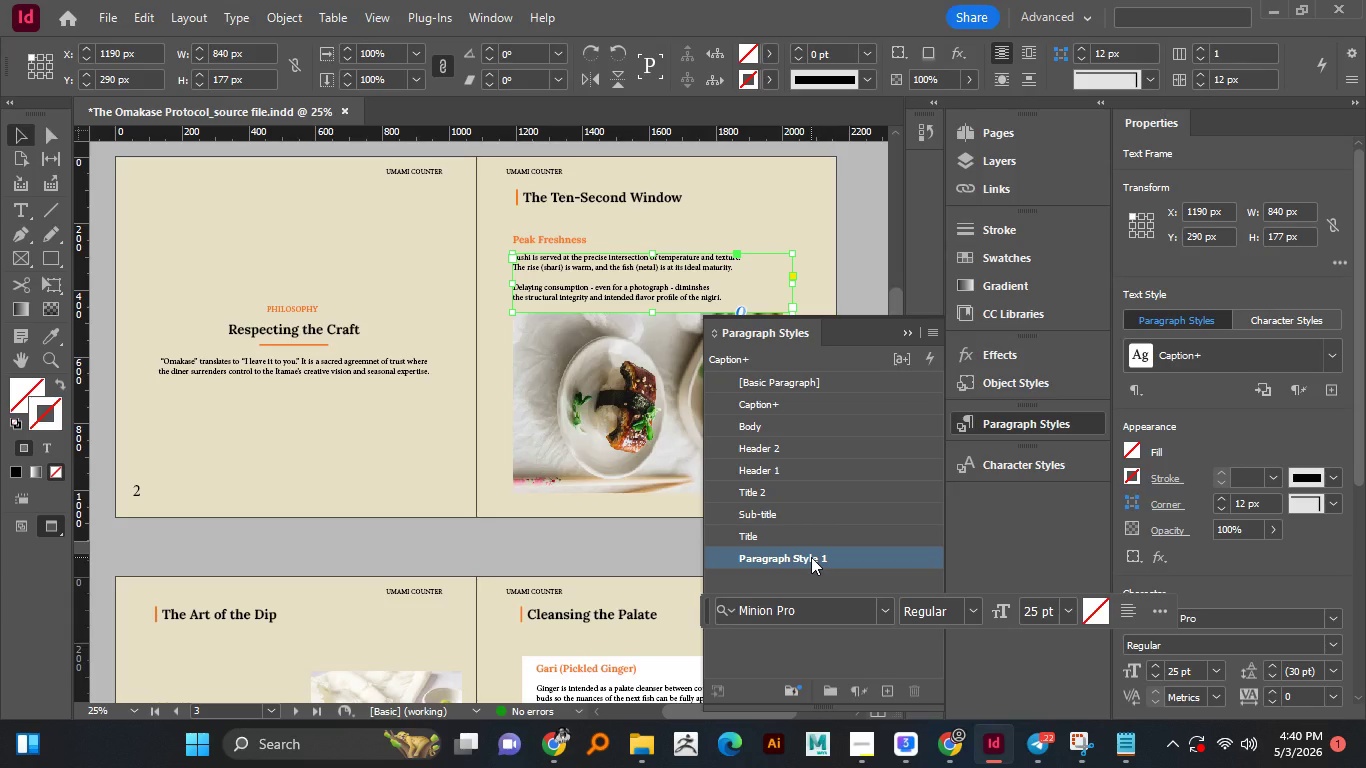 
double_click([811, 557])
 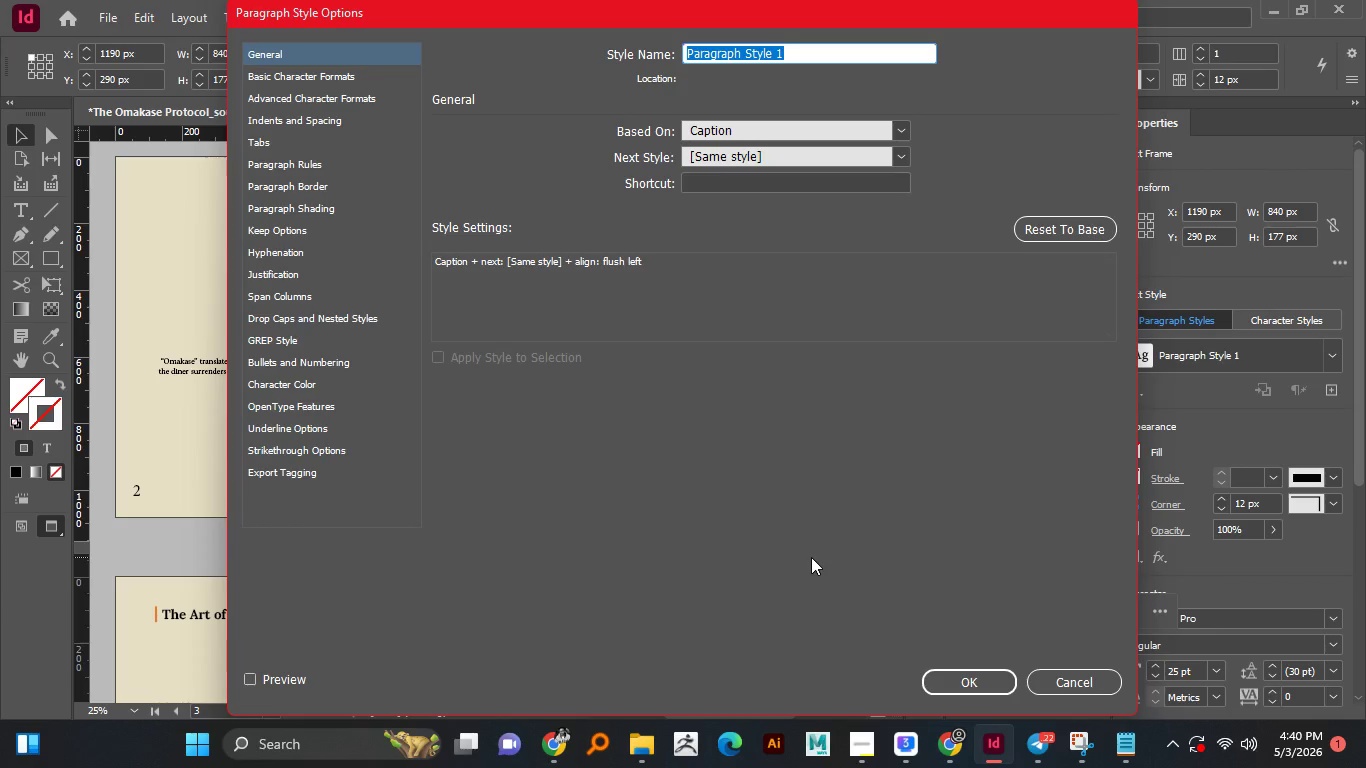 
type(Bos)
key(Backspace)
type(di)
key(Backspace)
type(Y_main)
 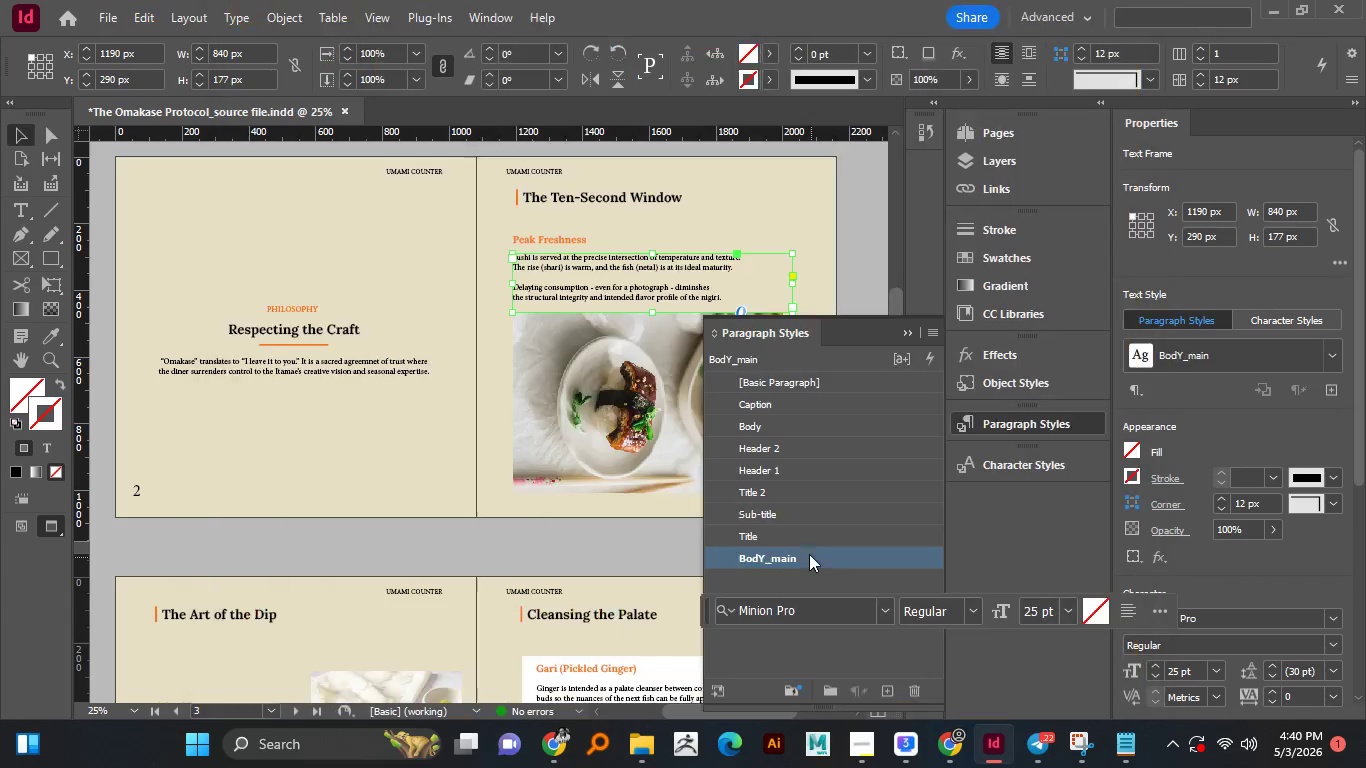 
key(Enter)
 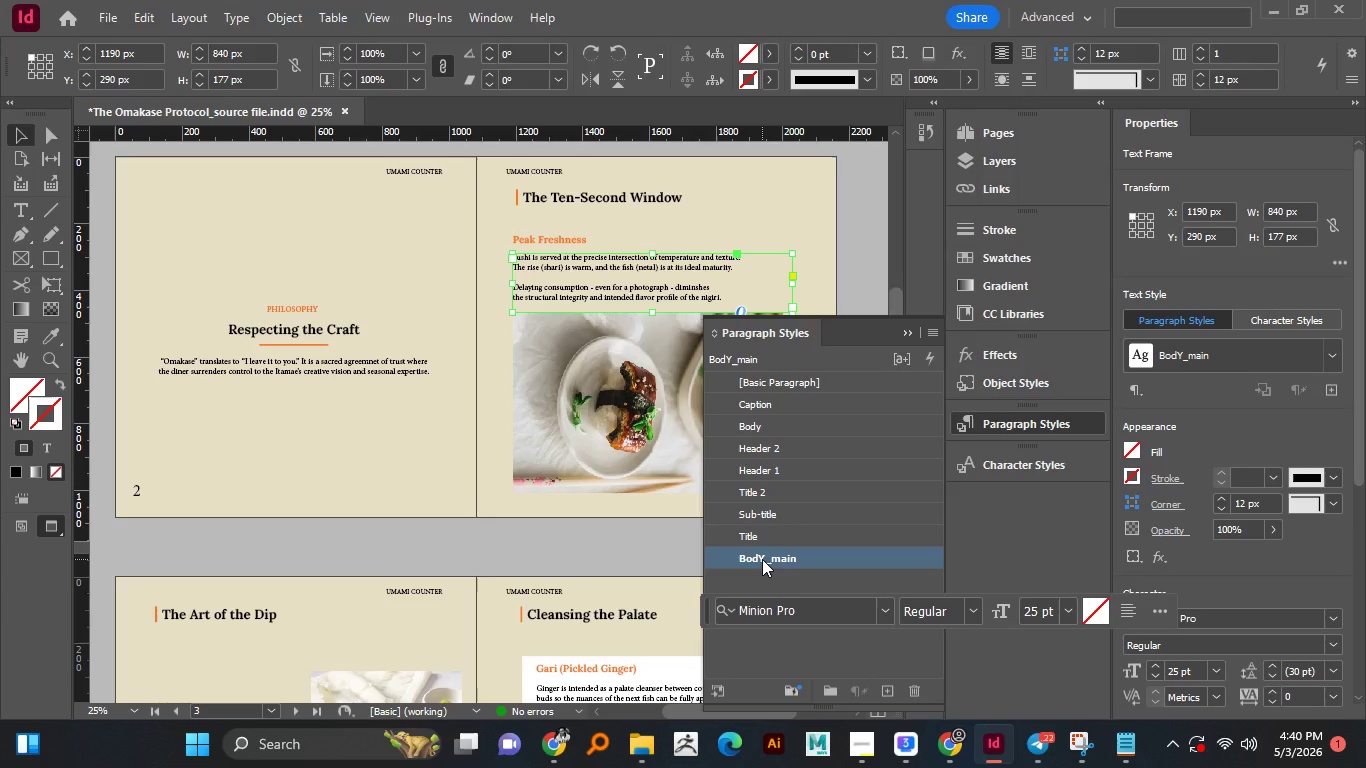 
double_click([762, 559])
 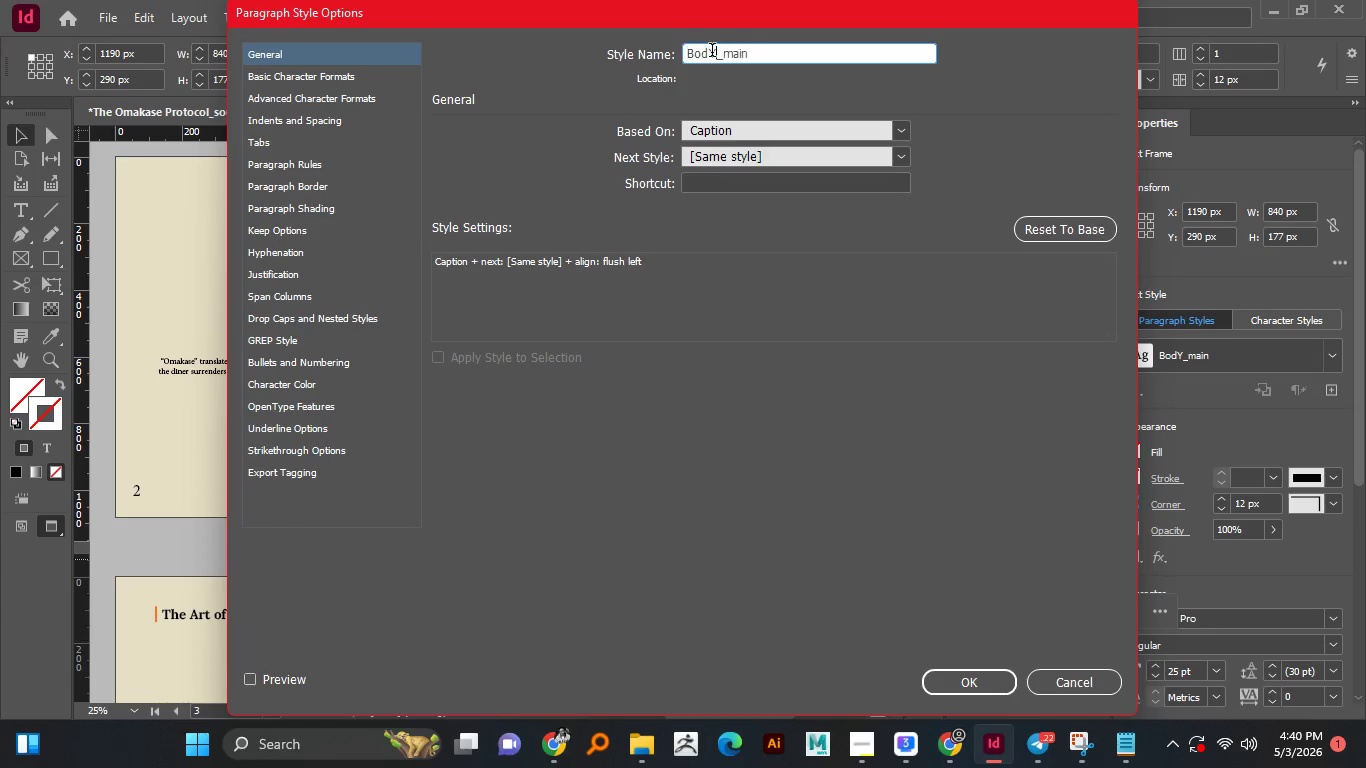 
left_click([712, 52])
 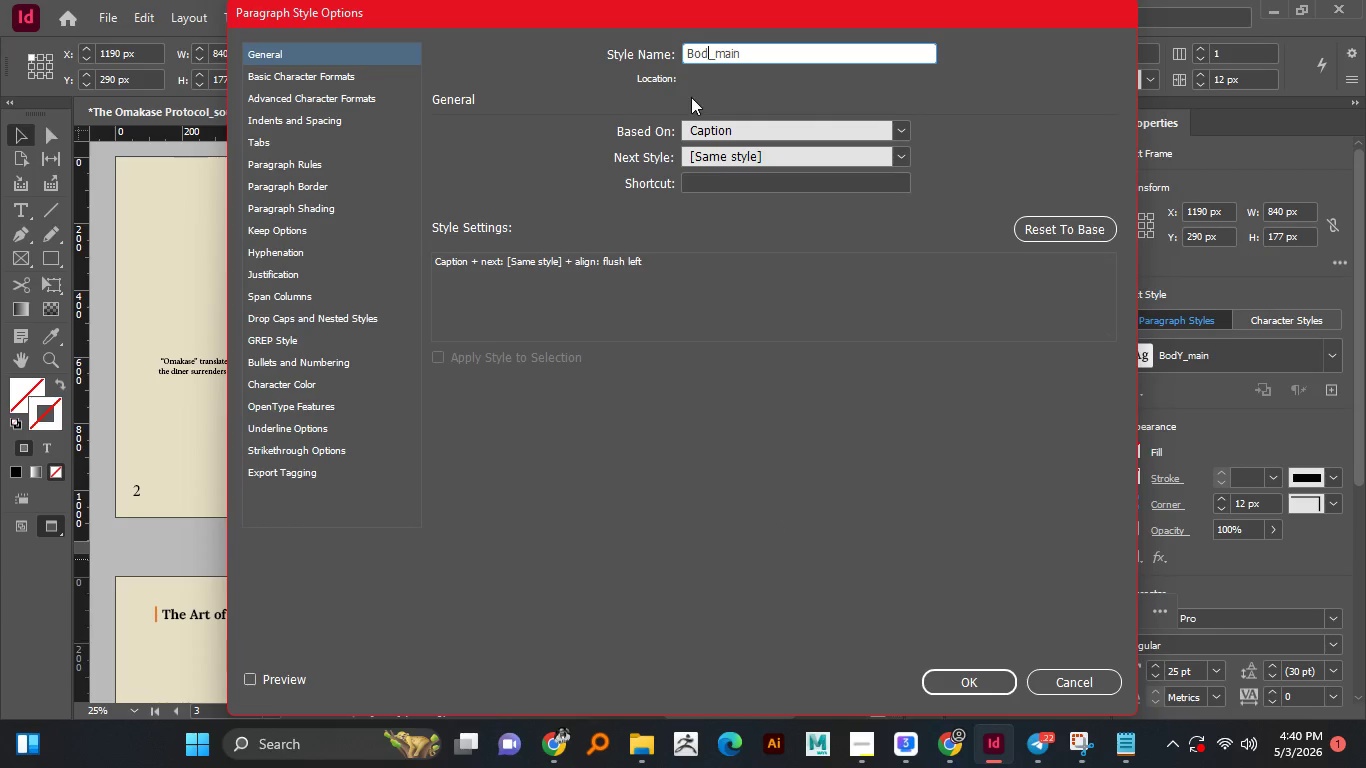 
key(Backspace)
 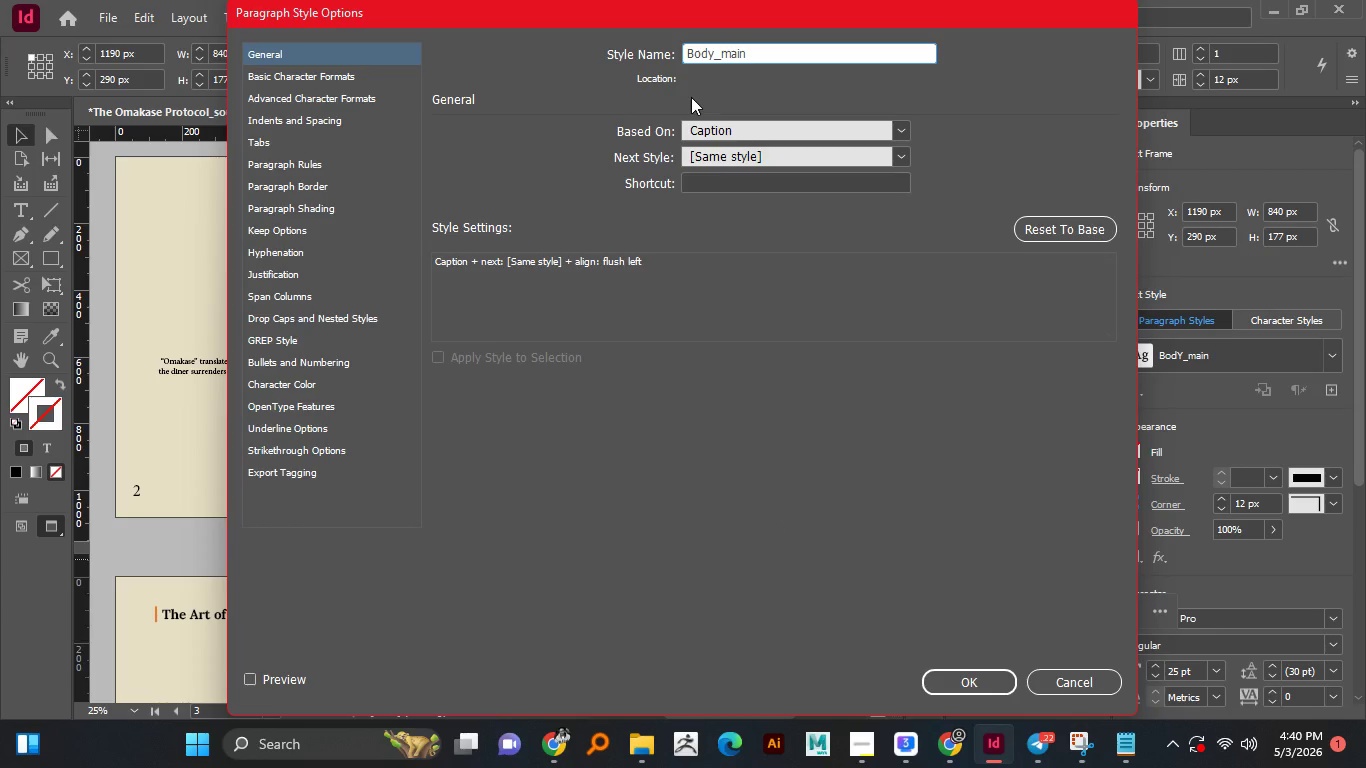 
key(Y)
 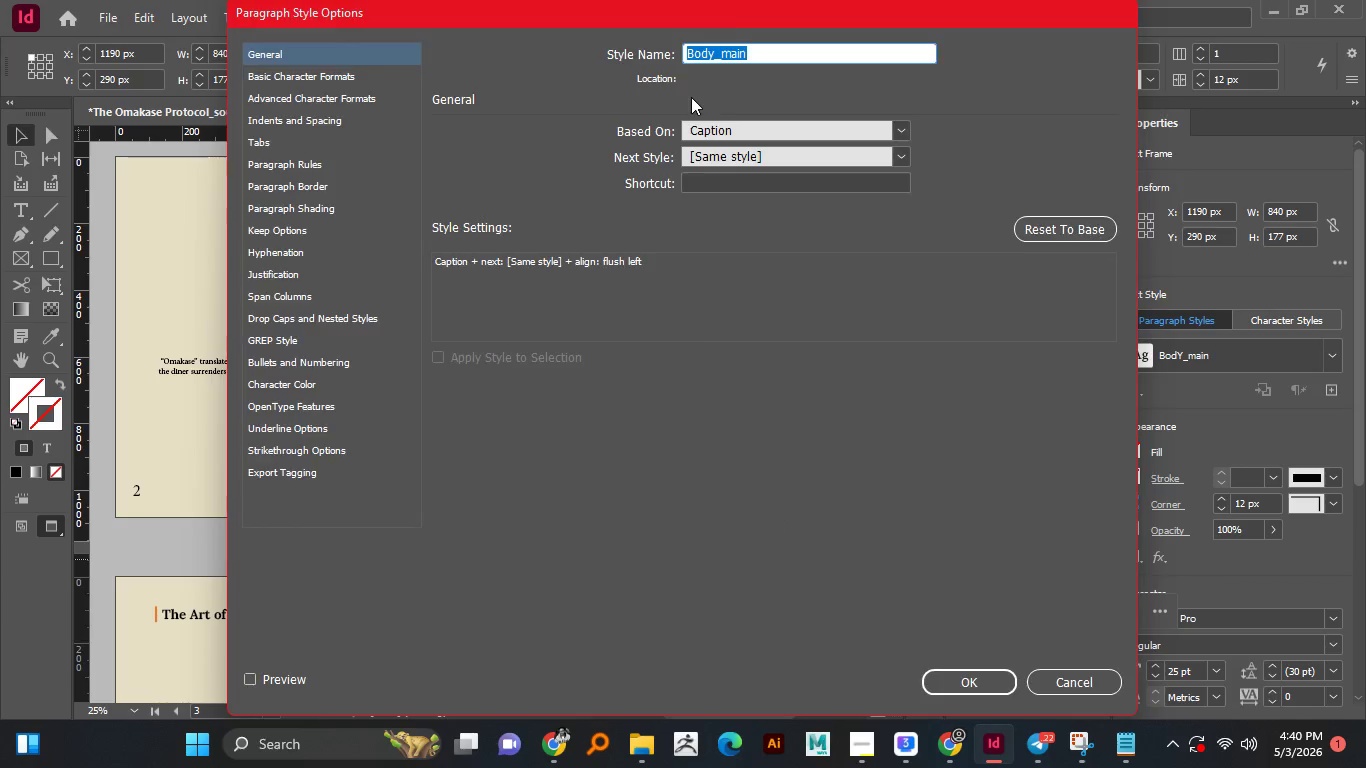 
key(Enter)
 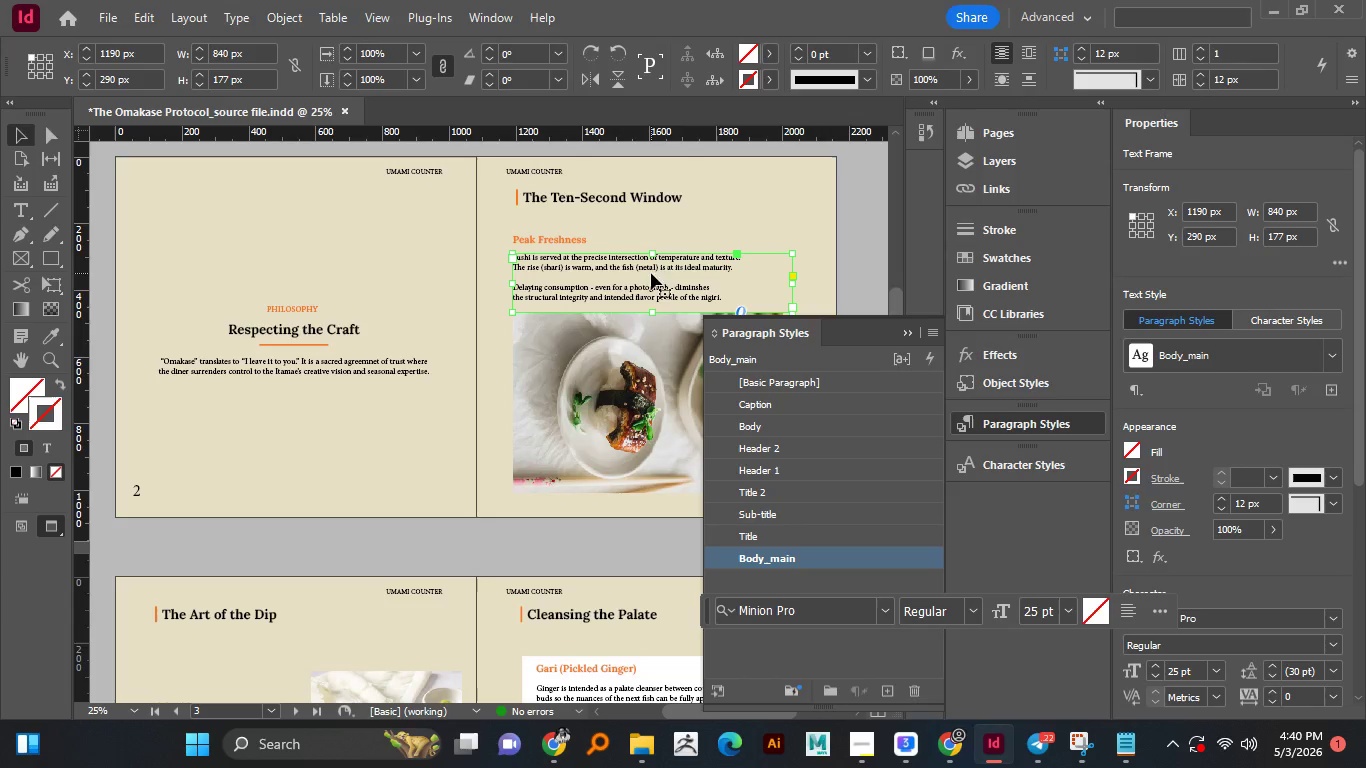 
left_click([651, 273])
 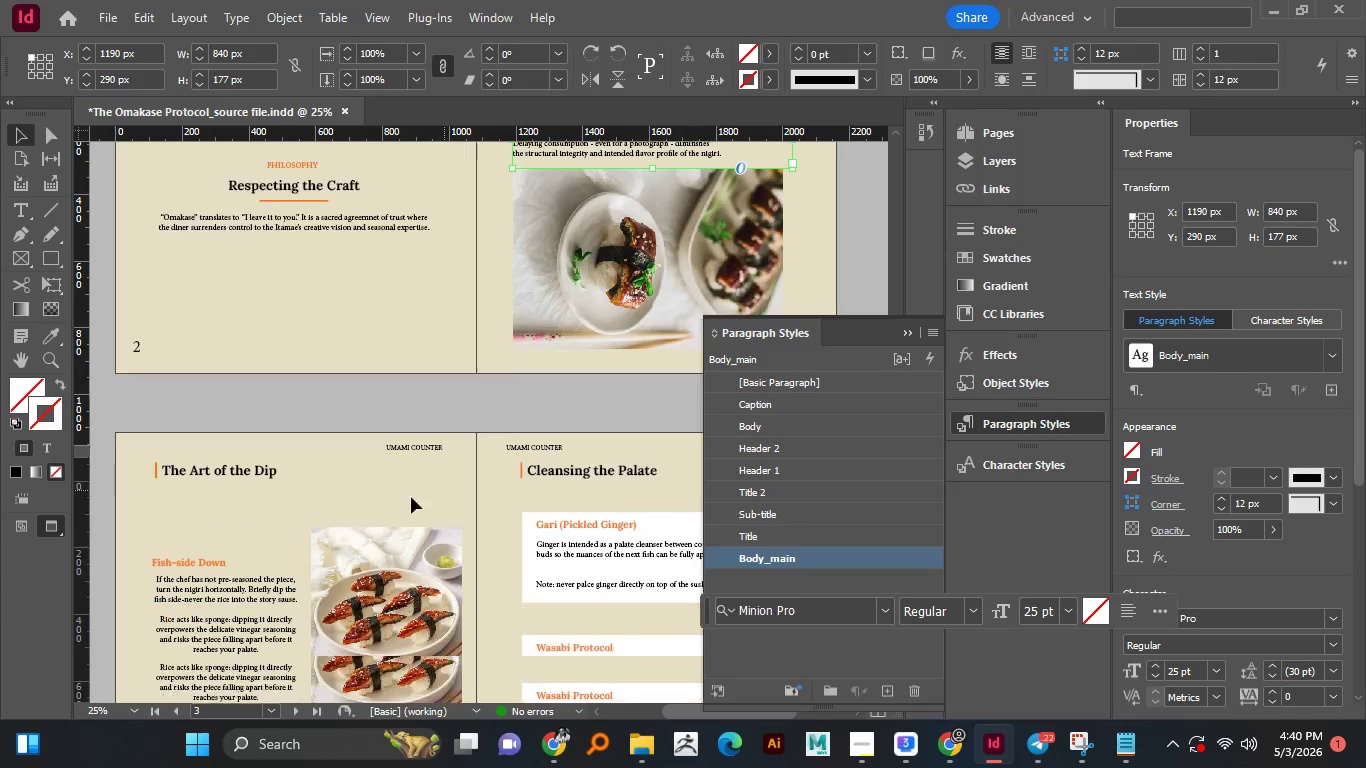 
scroll: coordinate [411, 497], scroll_direction: down, amount: 2.0
 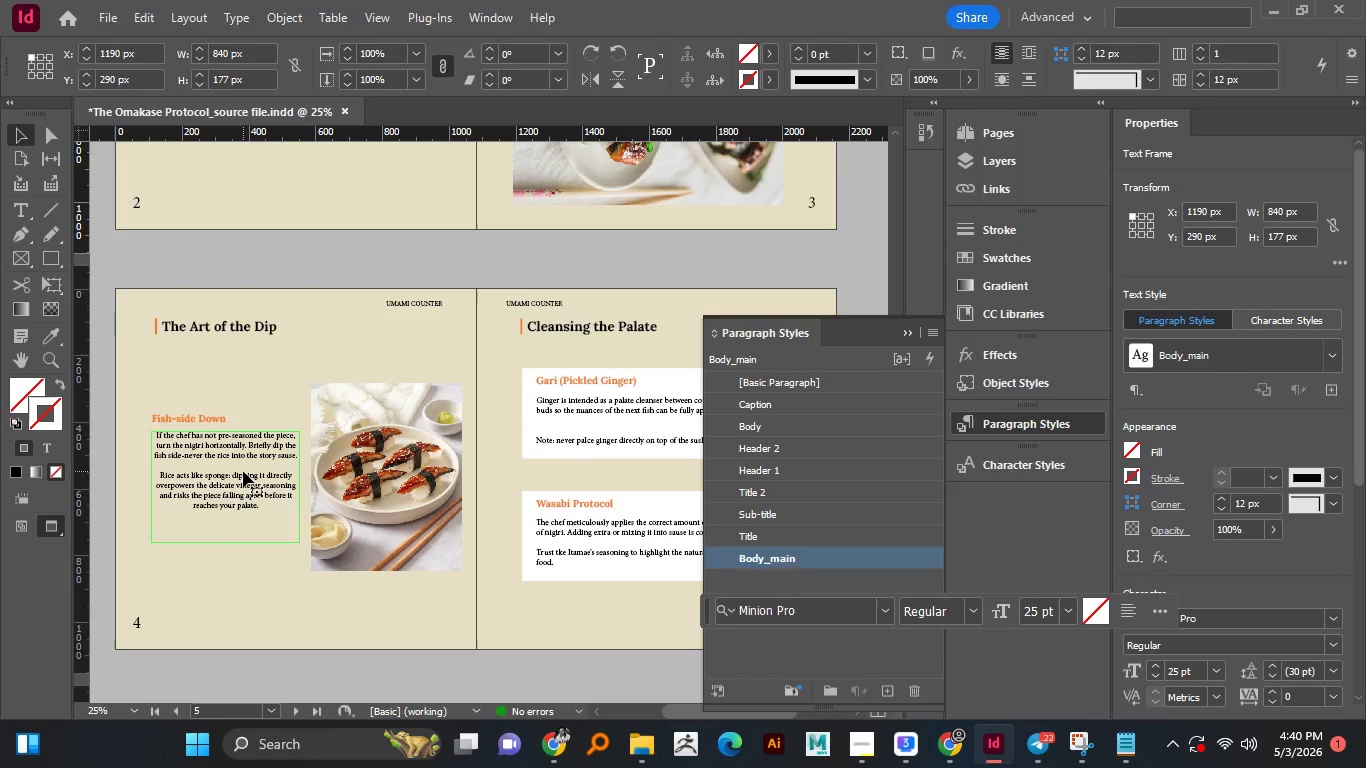 
left_click([243, 471])
 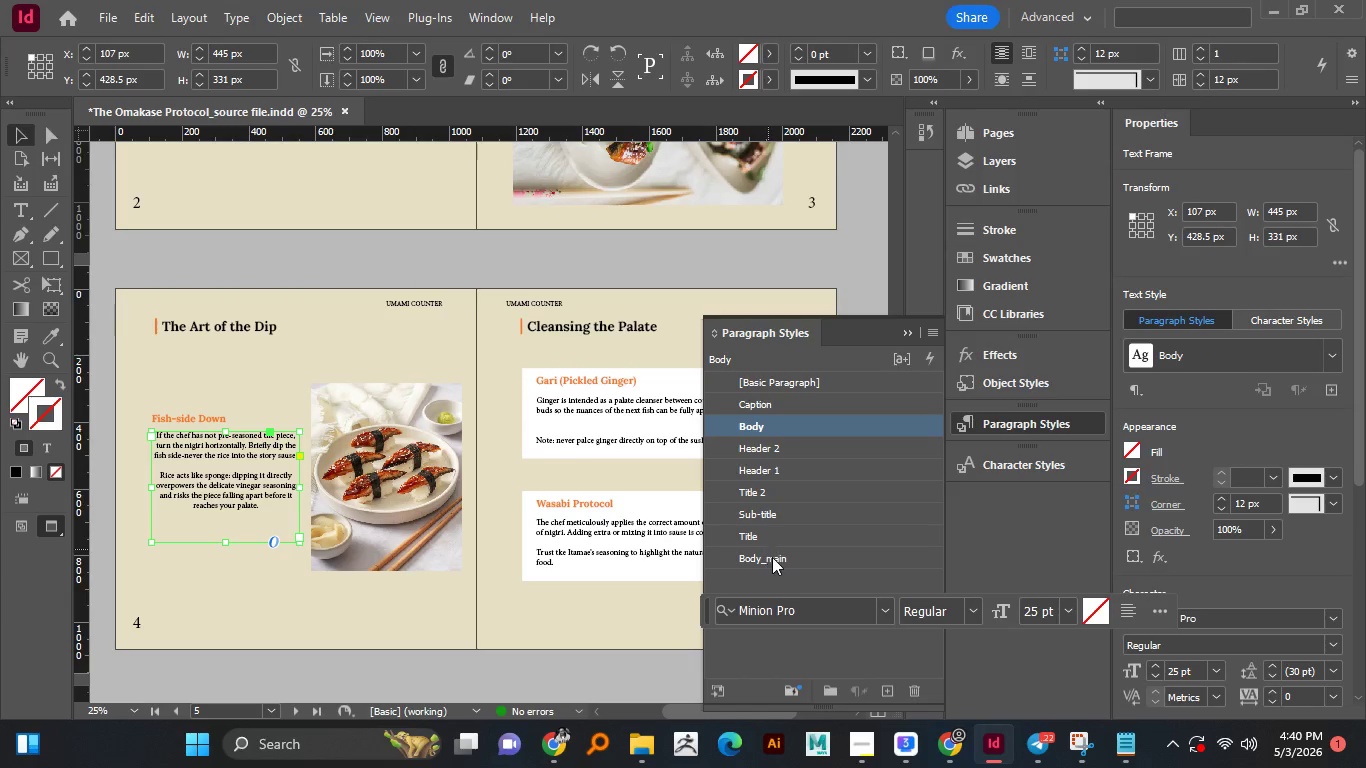 
scroll: coordinate [409, 446], scroll_direction: down, amount: 3.0
 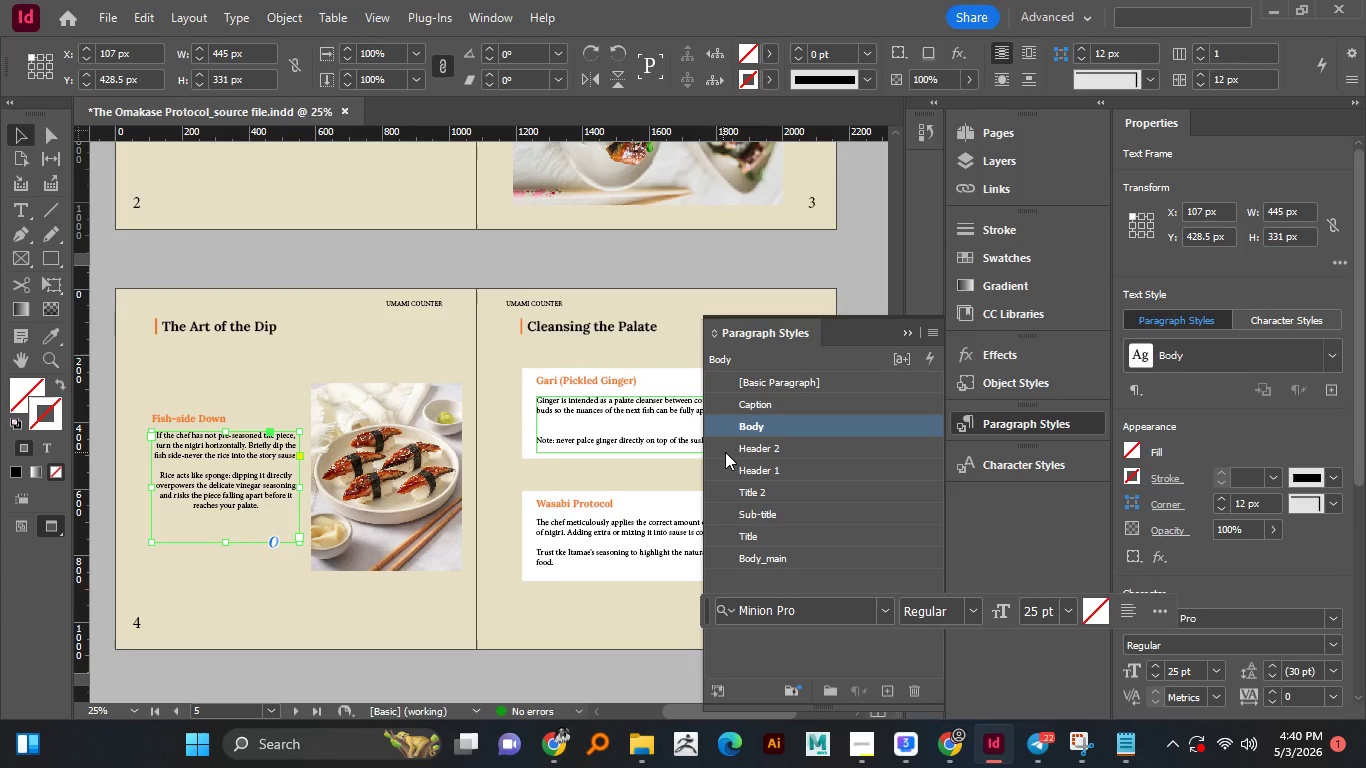 
left_click([772, 558])
 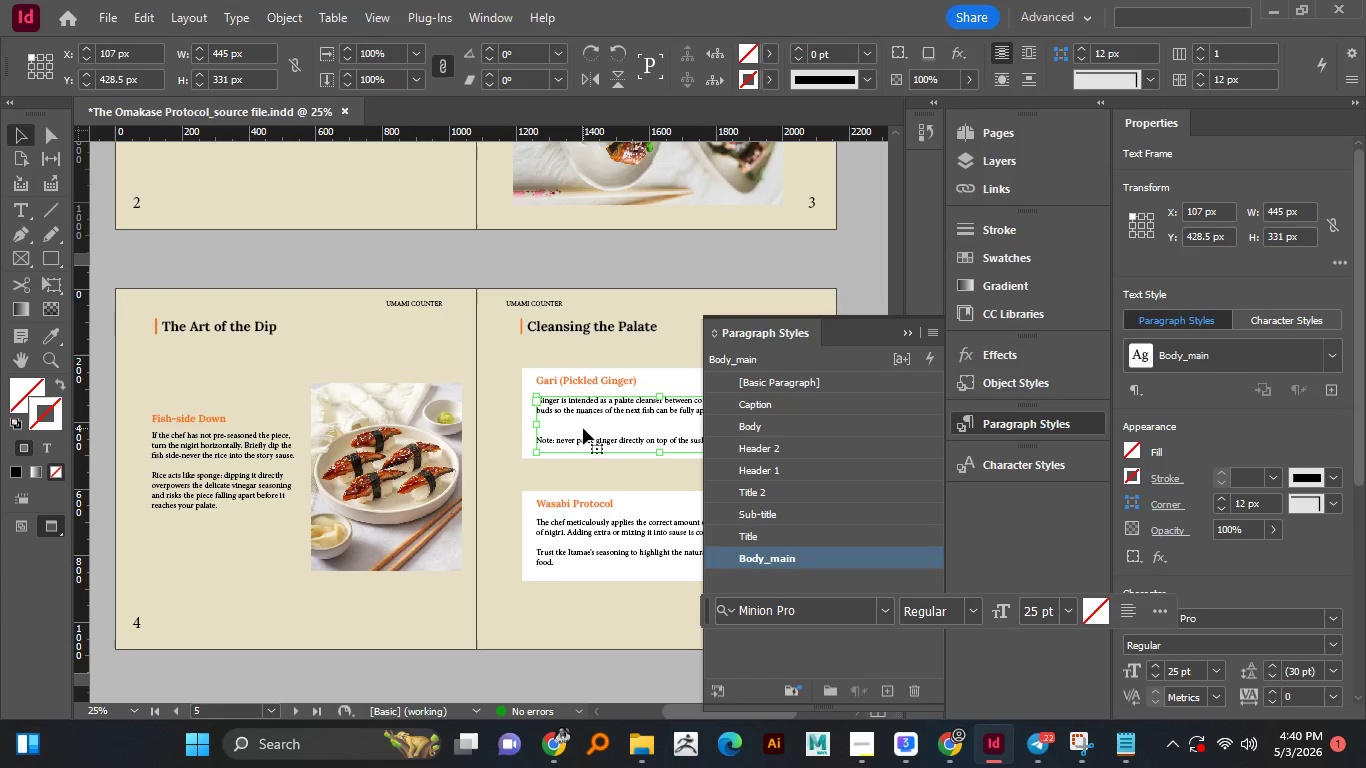 
left_click([583, 428])
 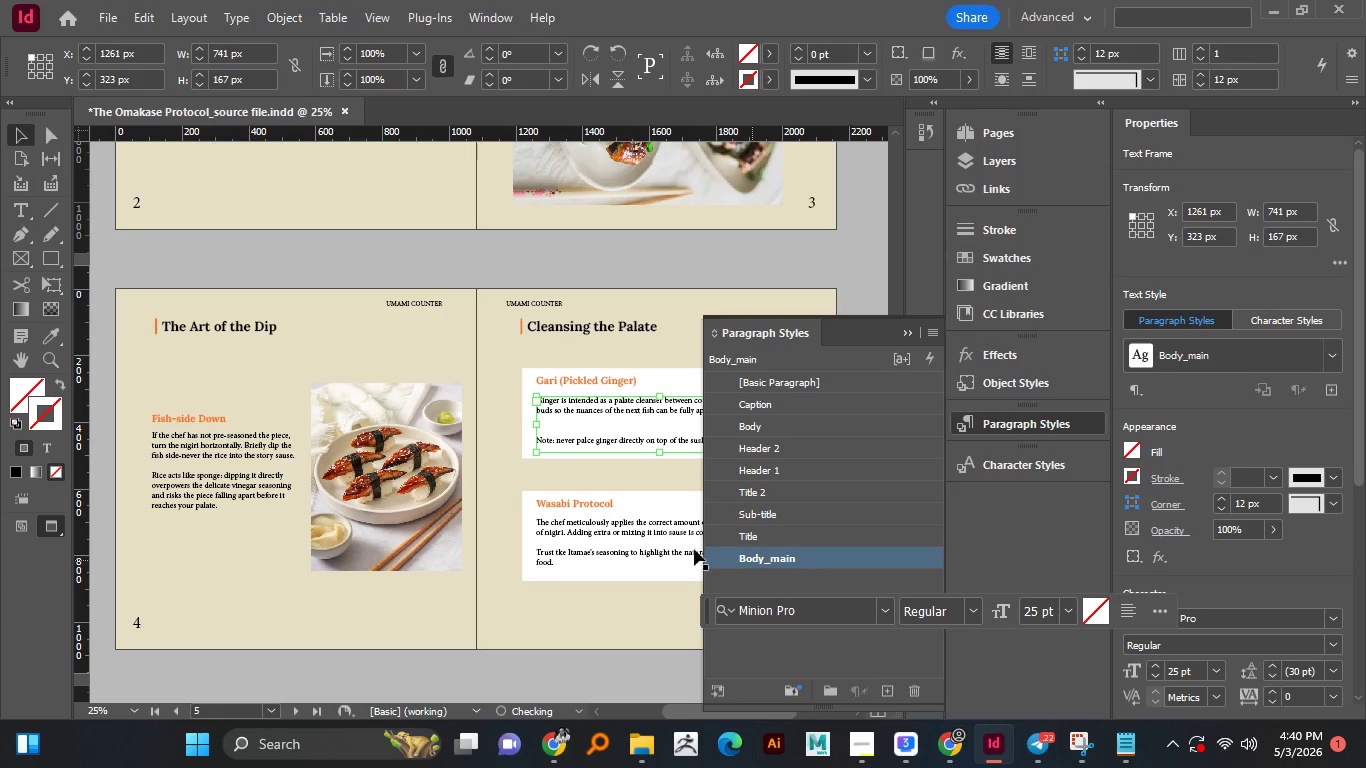 
left_click([753, 561])
 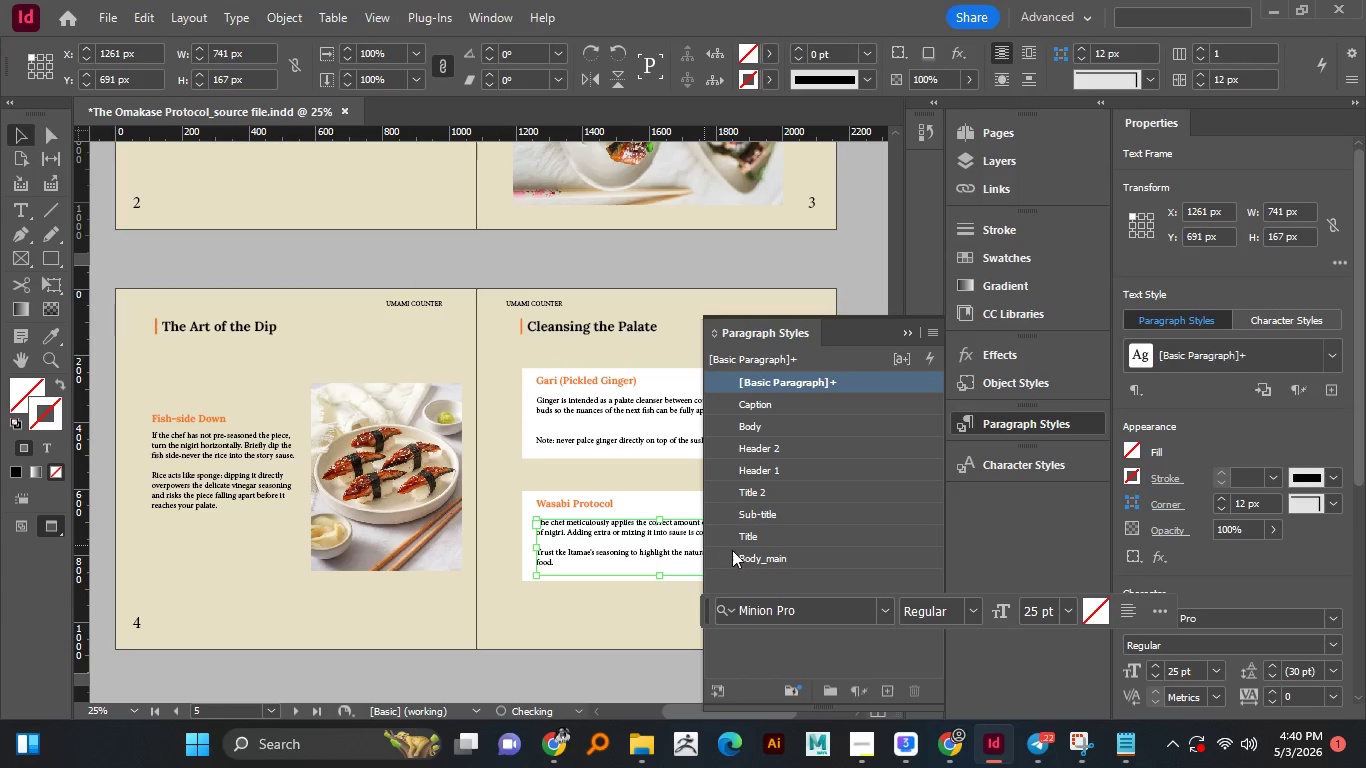 
left_click([662, 538])
 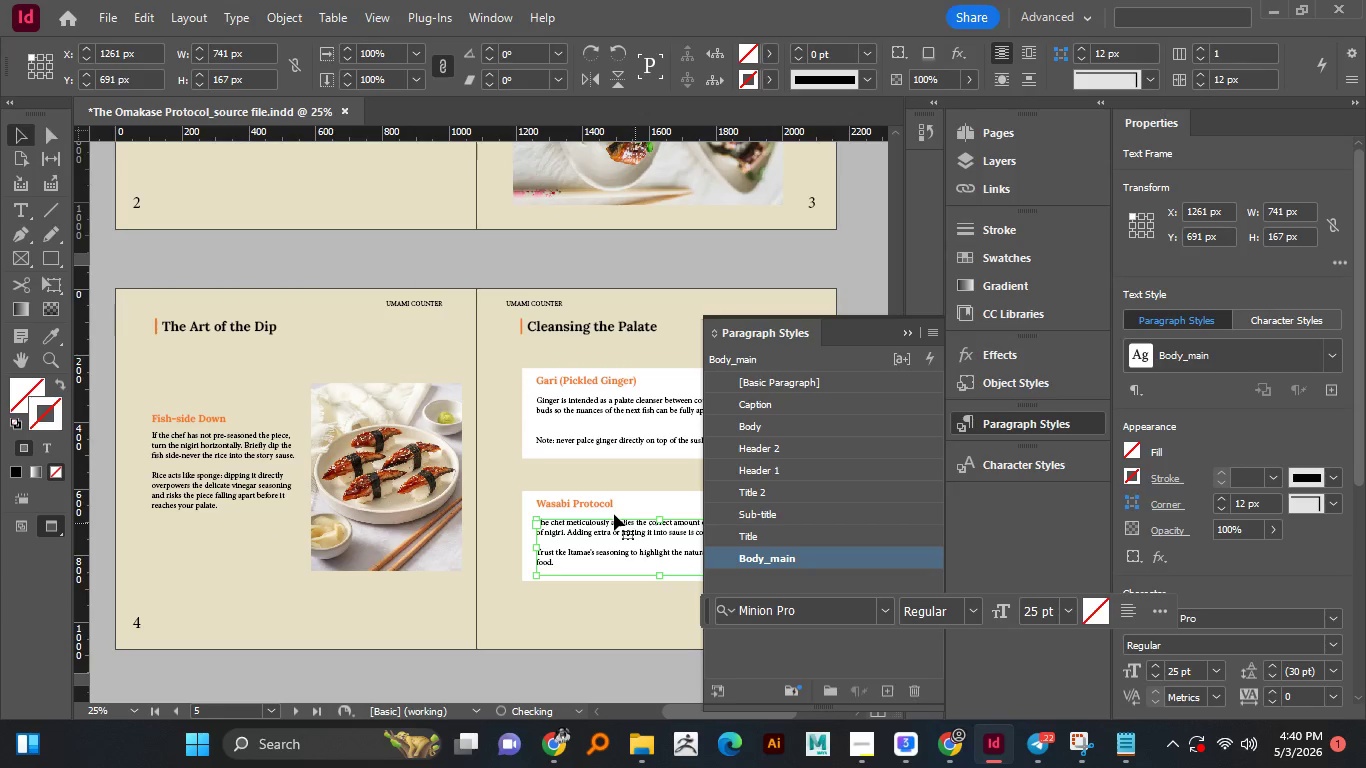 
left_click([747, 555])
 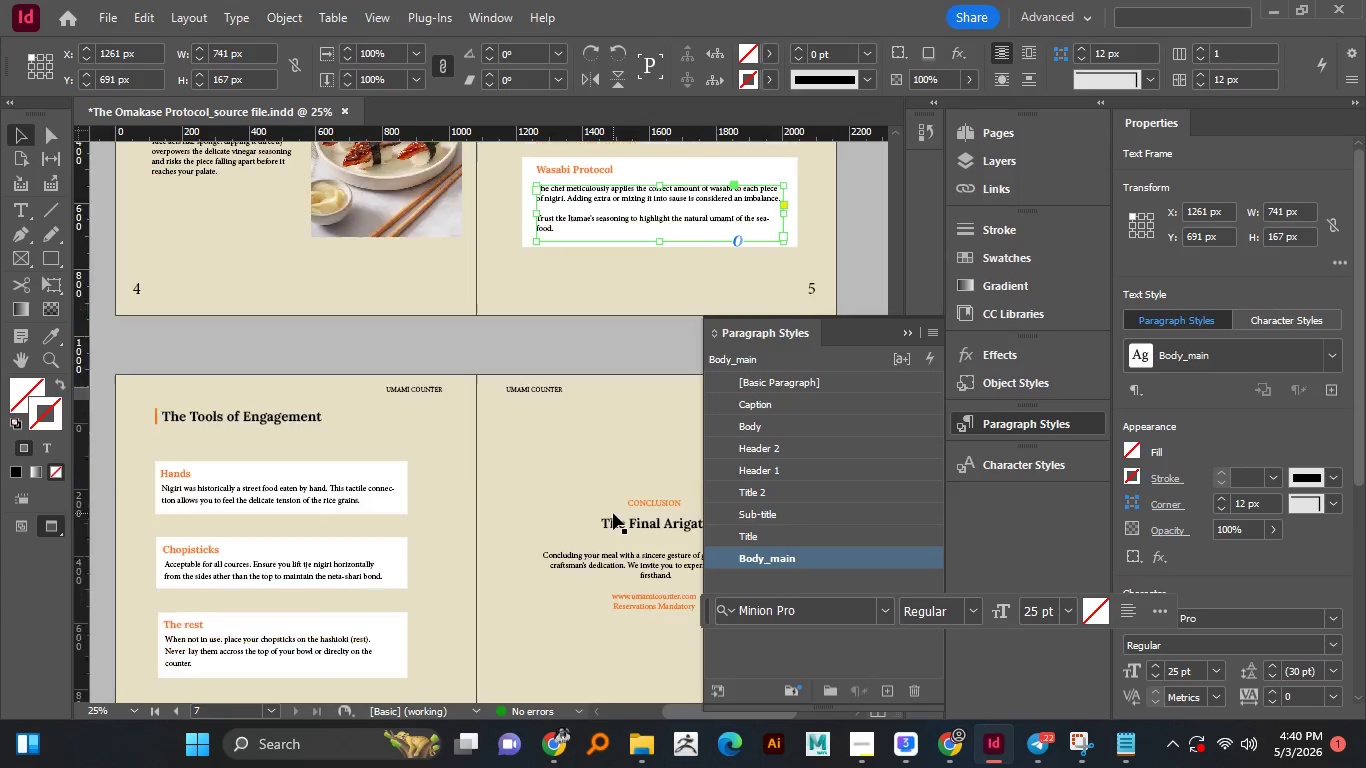 
scroll: coordinate [613, 513], scroll_direction: down, amount: 7.0
 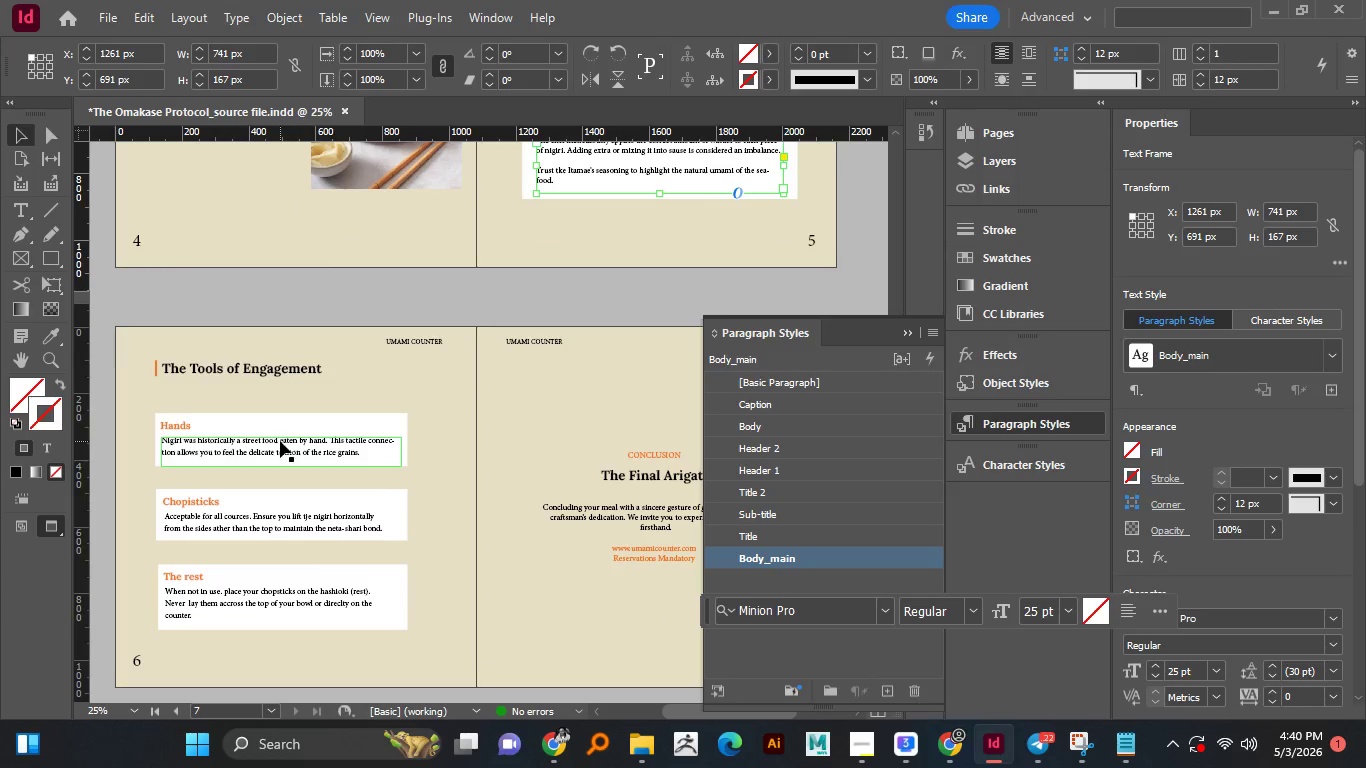 
left_click([280, 441])
 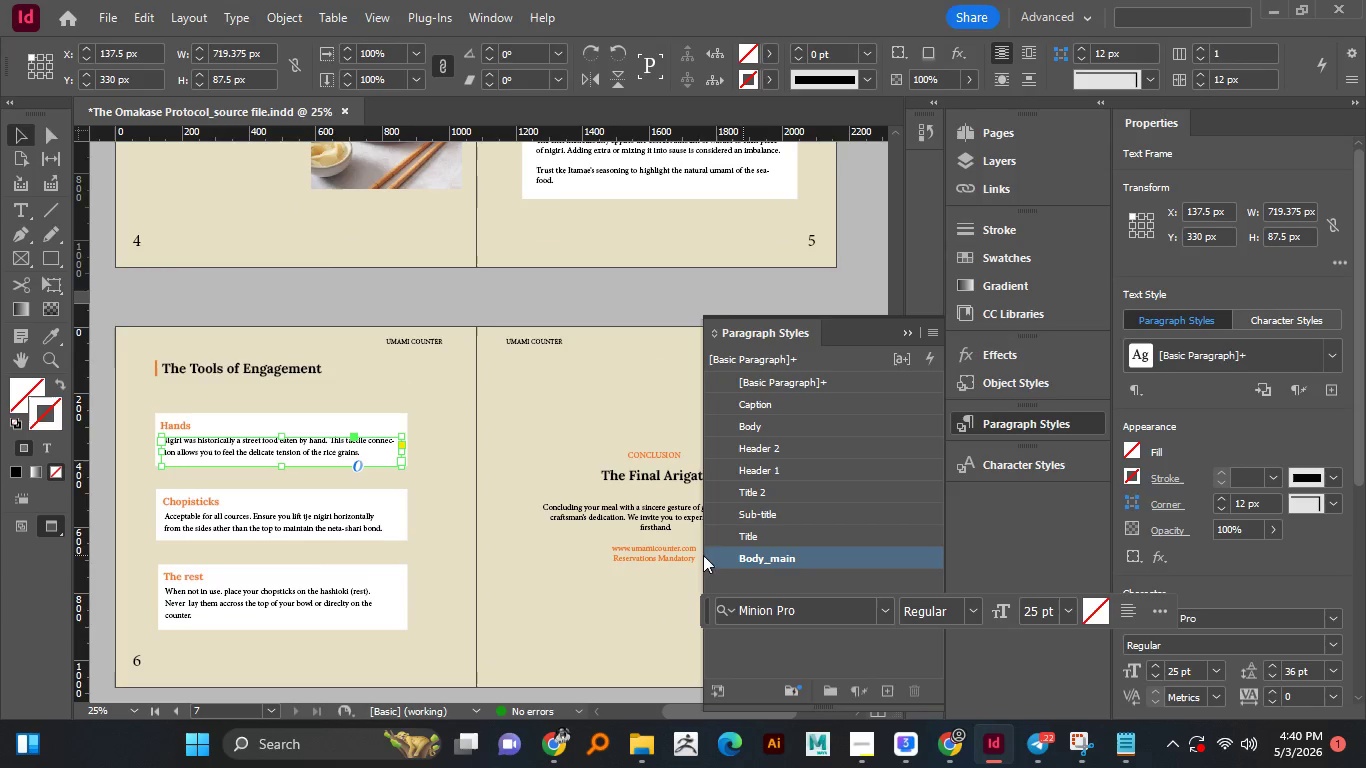 
scroll: coordinate [363, 501], scroll_direction: down, amount: 1.0
 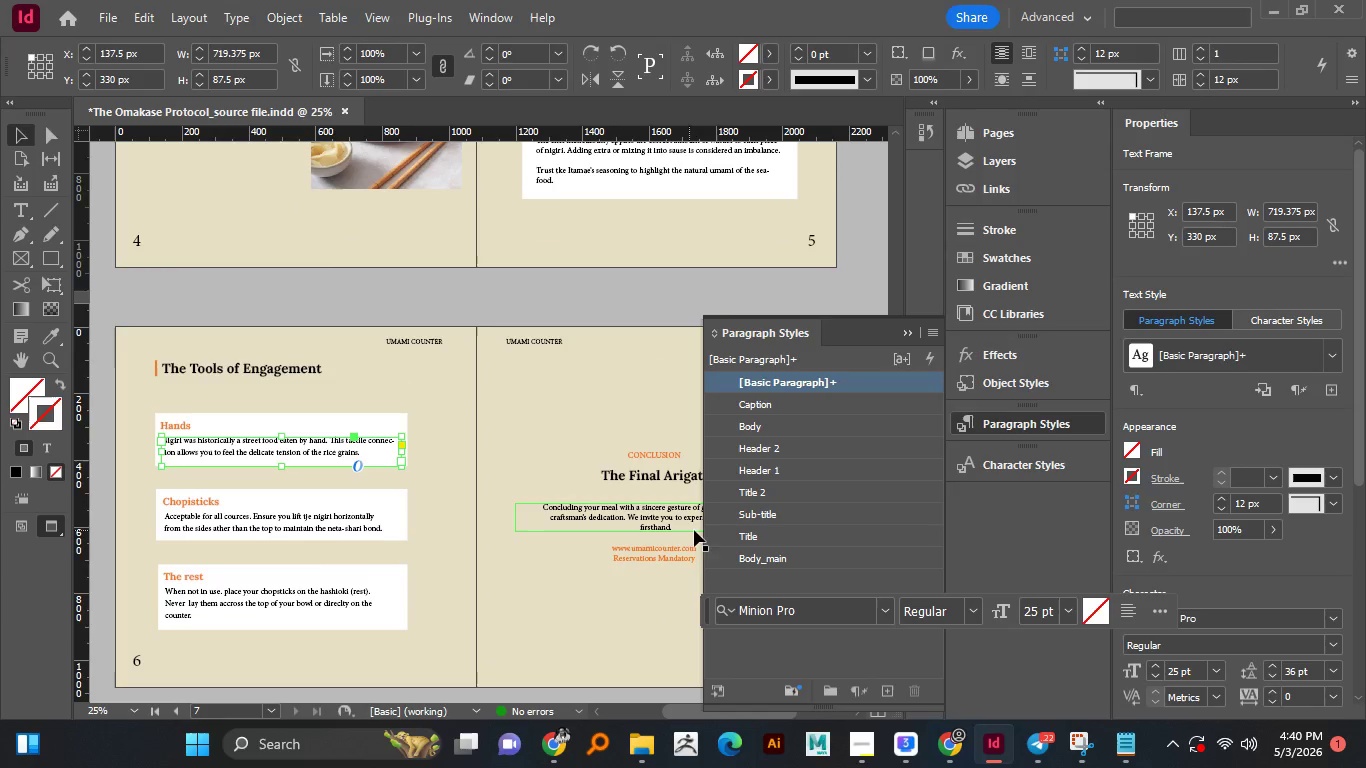 
left_click([743, 555])
 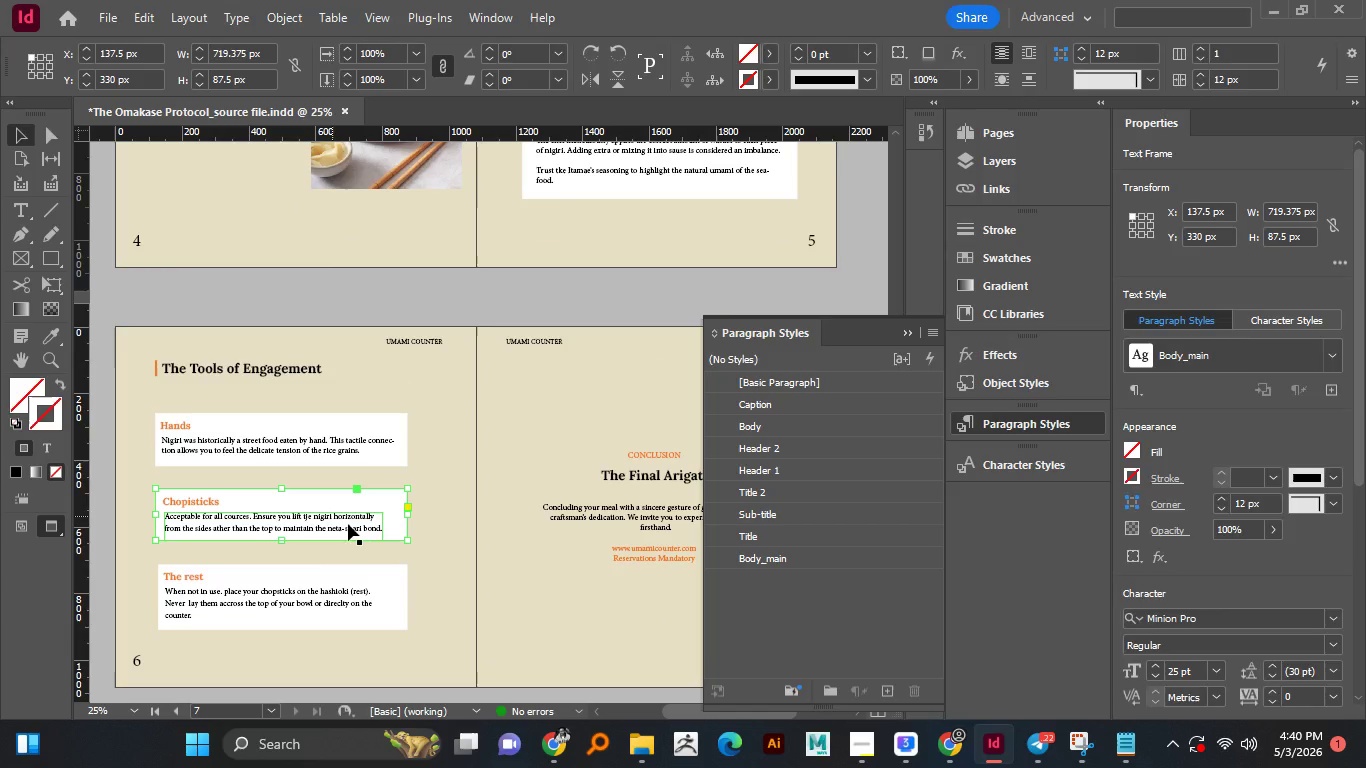 
left_click([330, 510])
 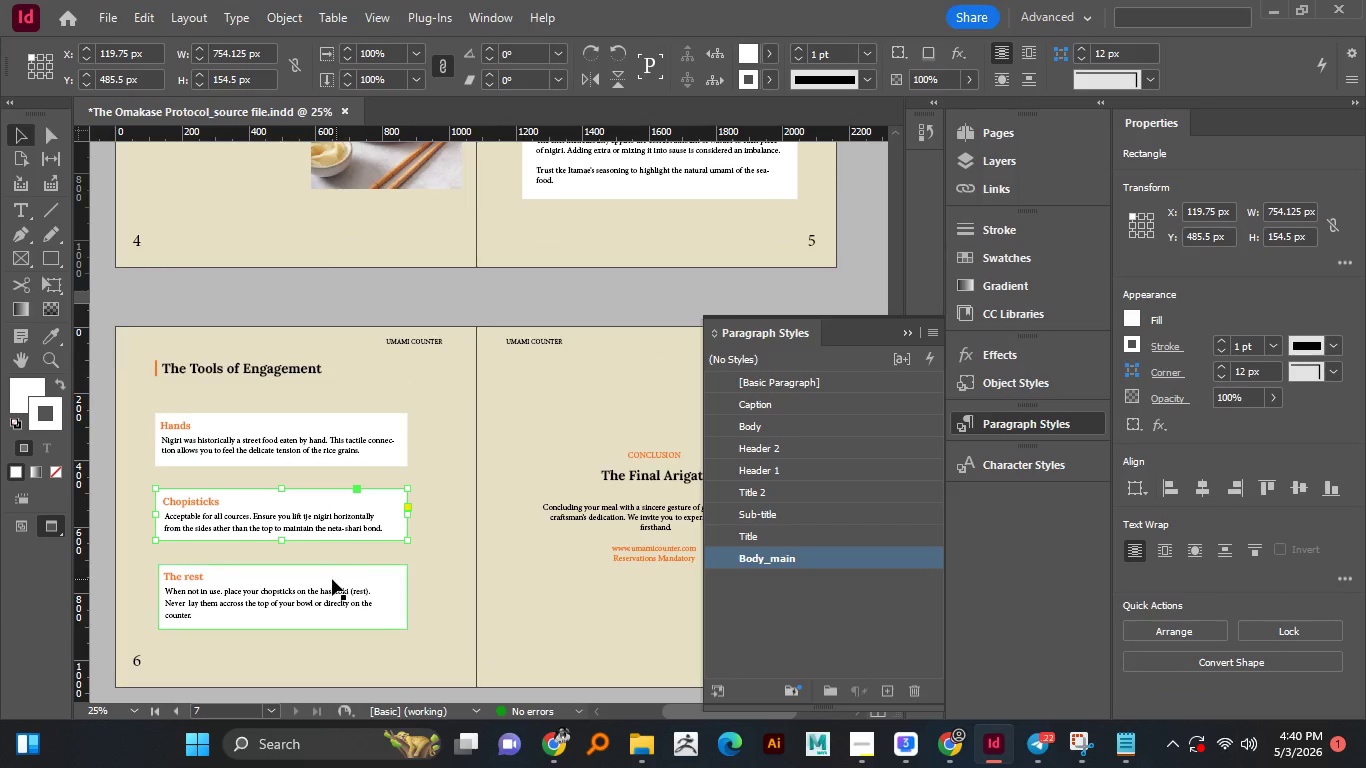 
left_click([740, 553])
 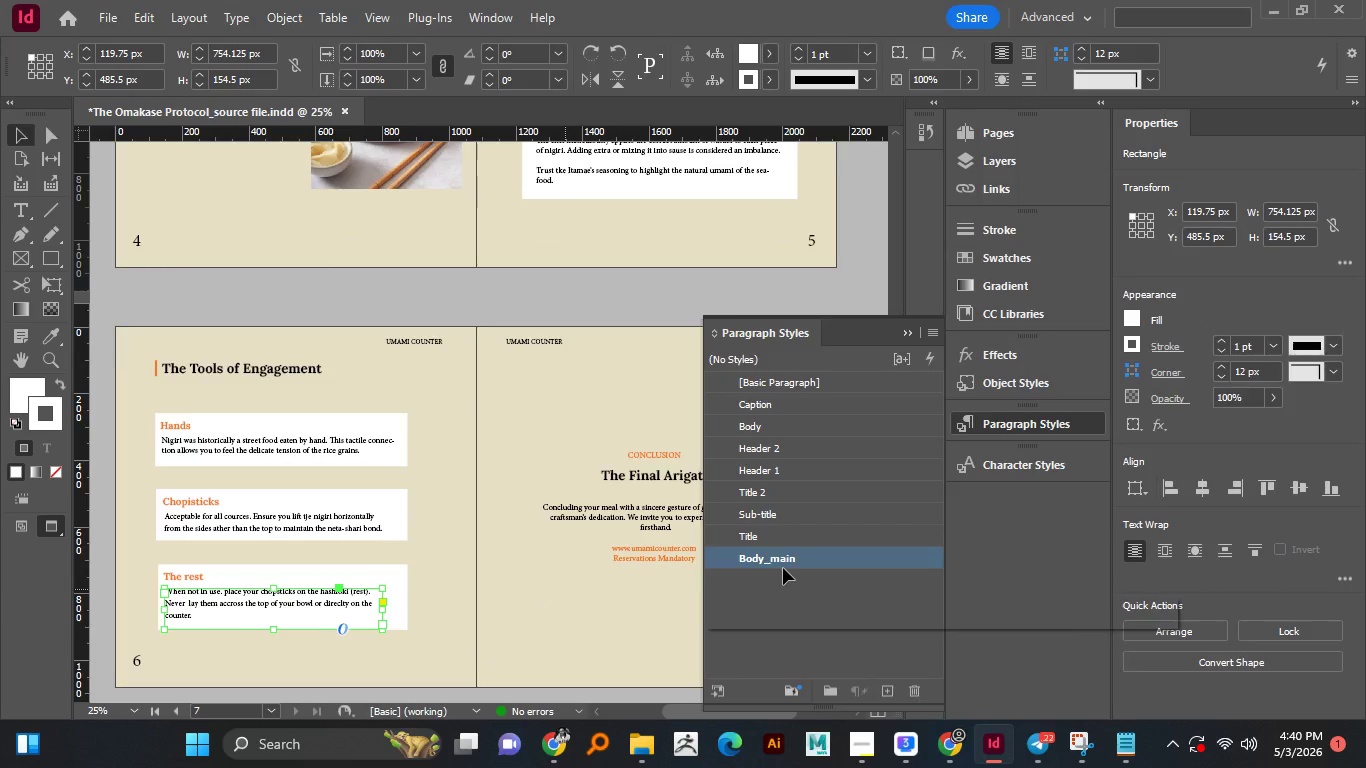 
left_click([330, 591])
 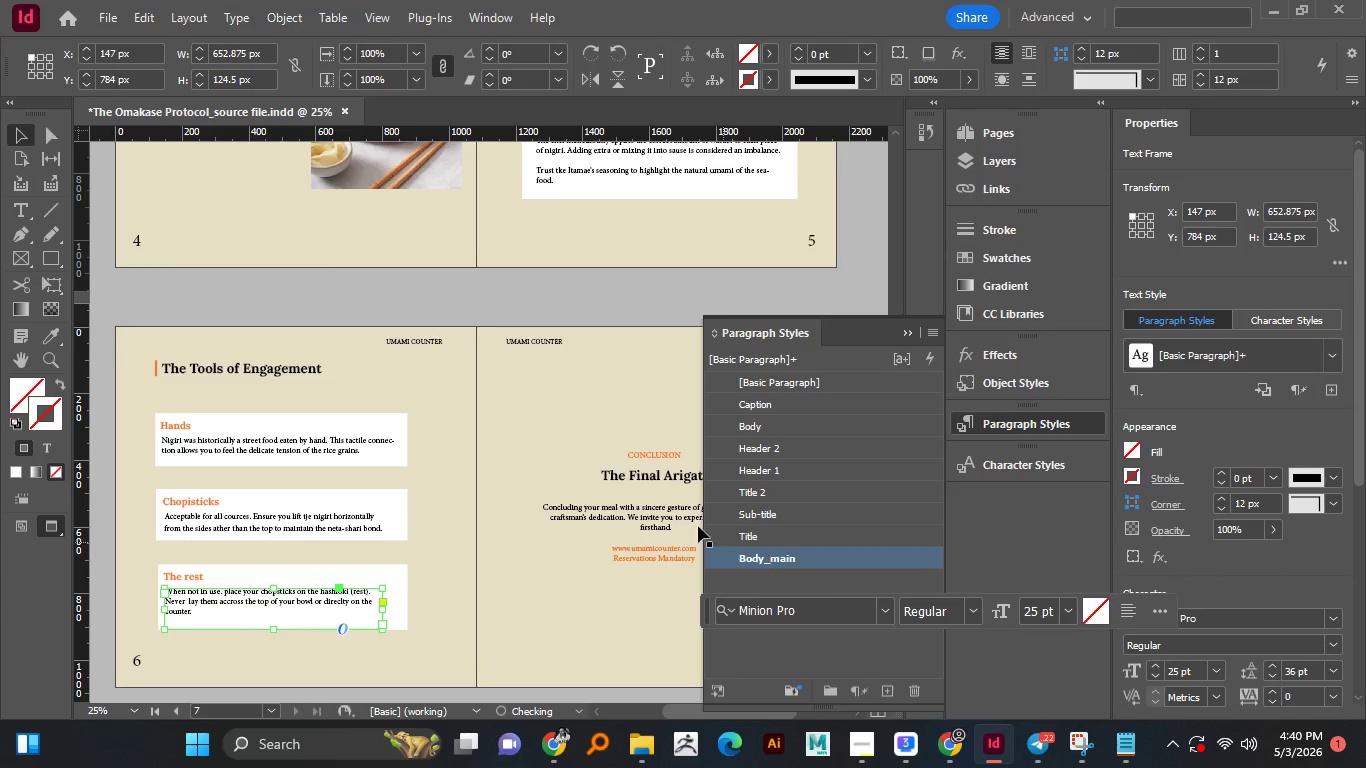 
left_click([787, 555])
 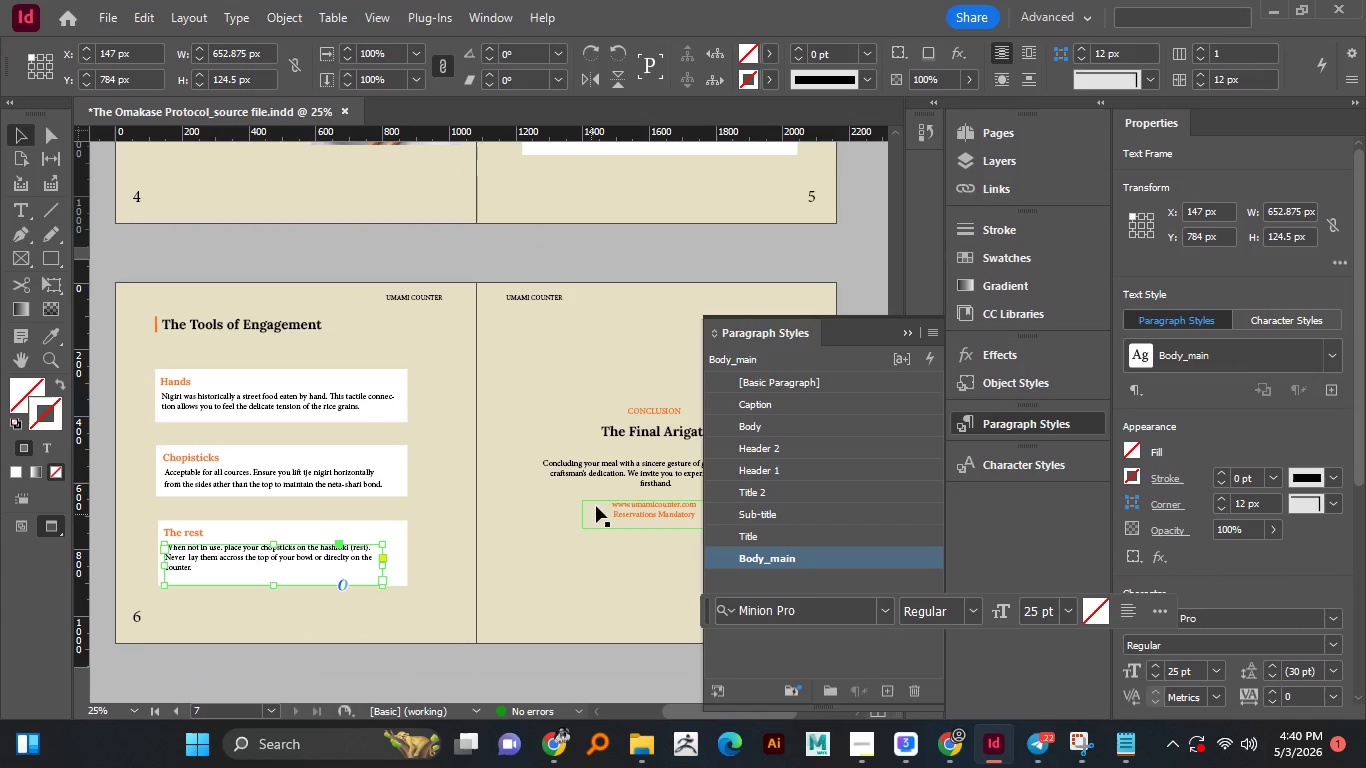 
scroll: coordinate [590, 515], scroll_direction: down, amount: 2.0
 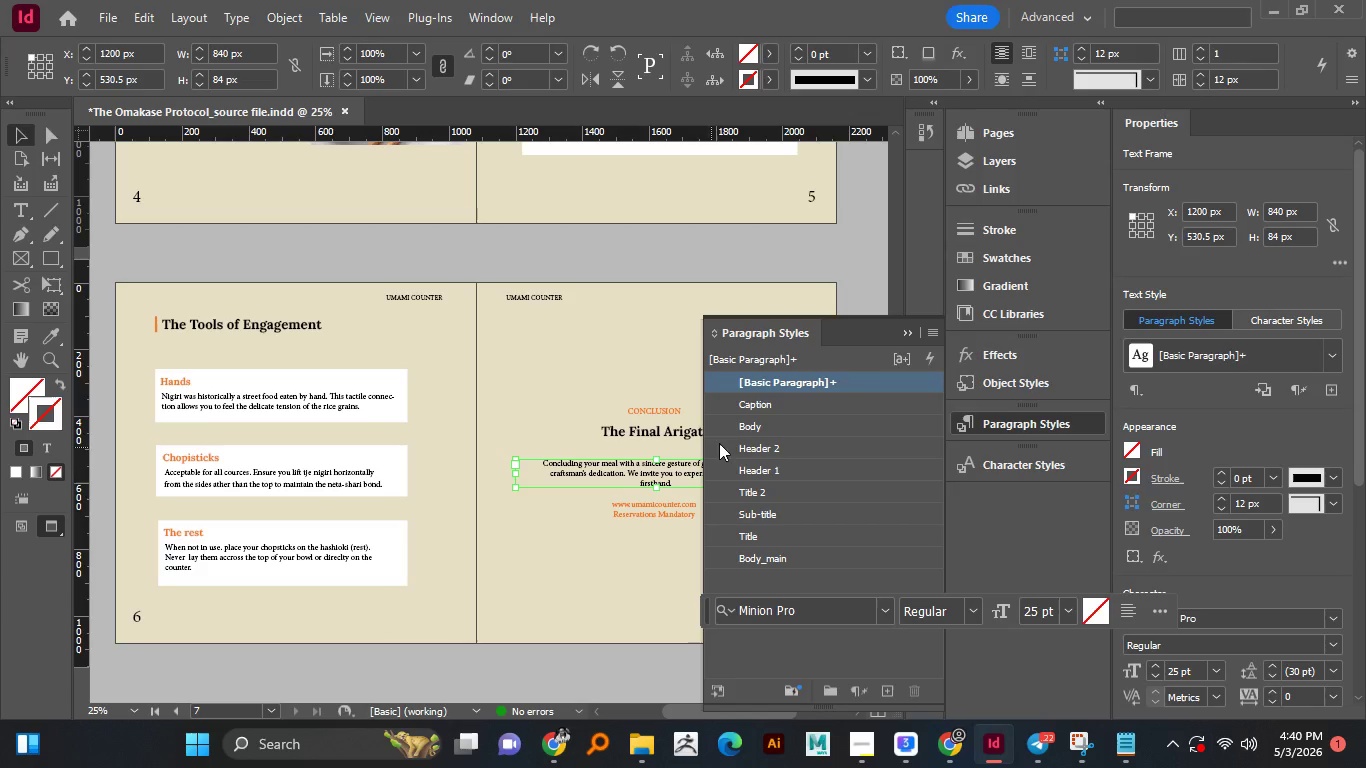 
left_click([626, 478])
 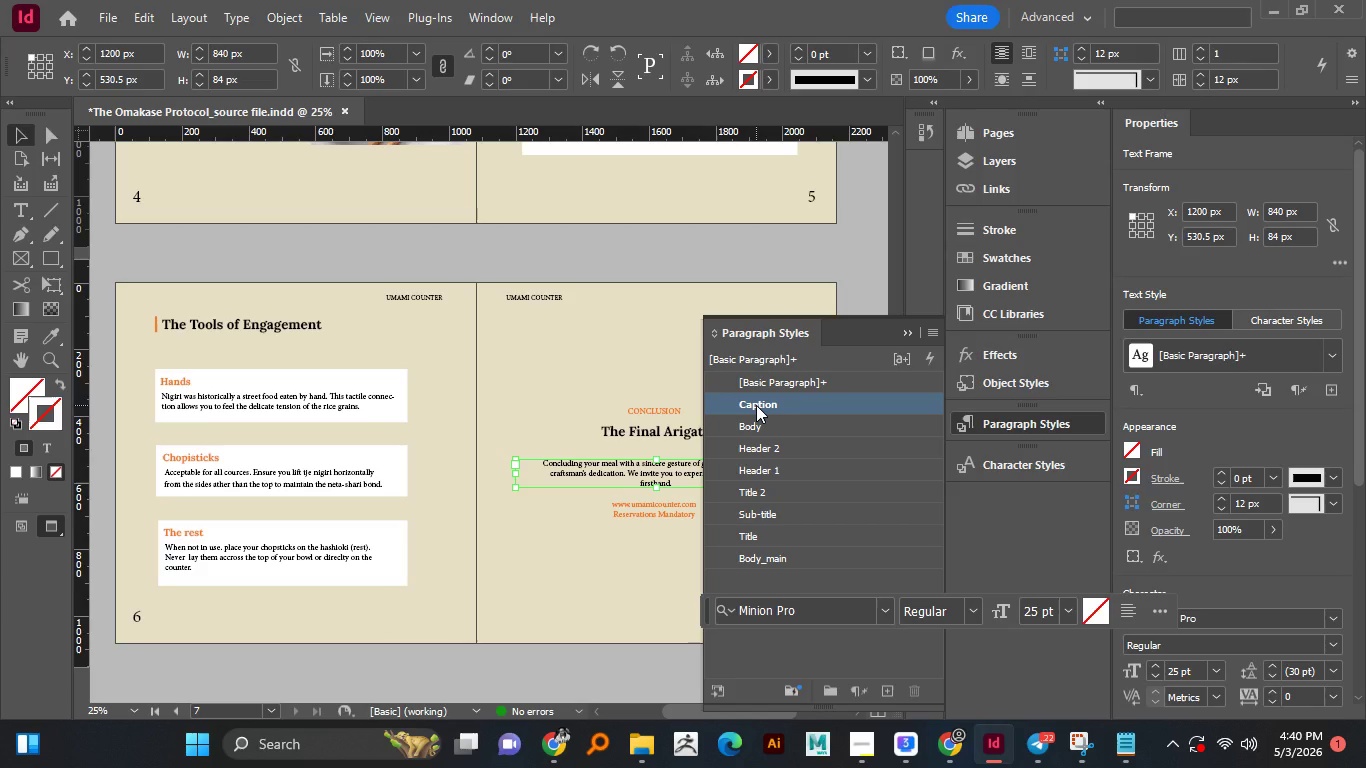 
left_click([756, 405])
 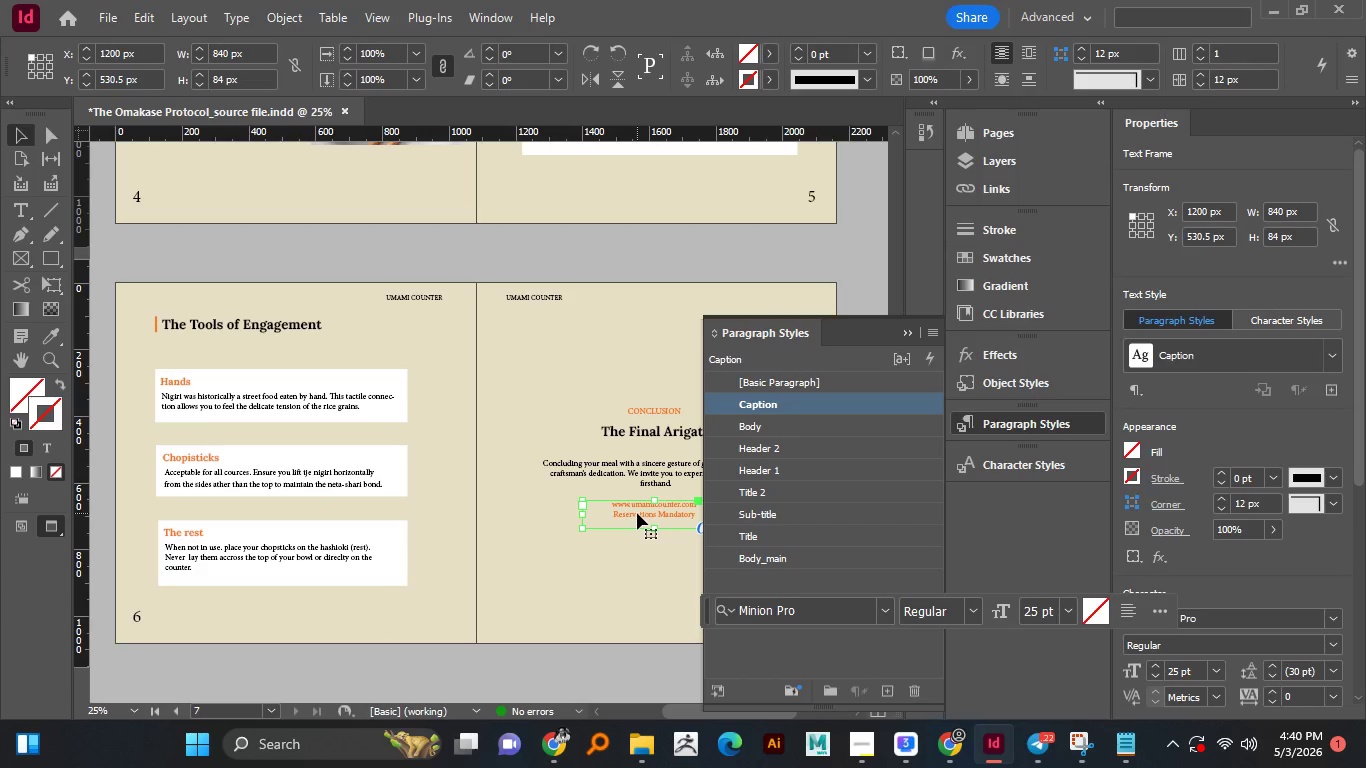 
left_click([637, 513])
 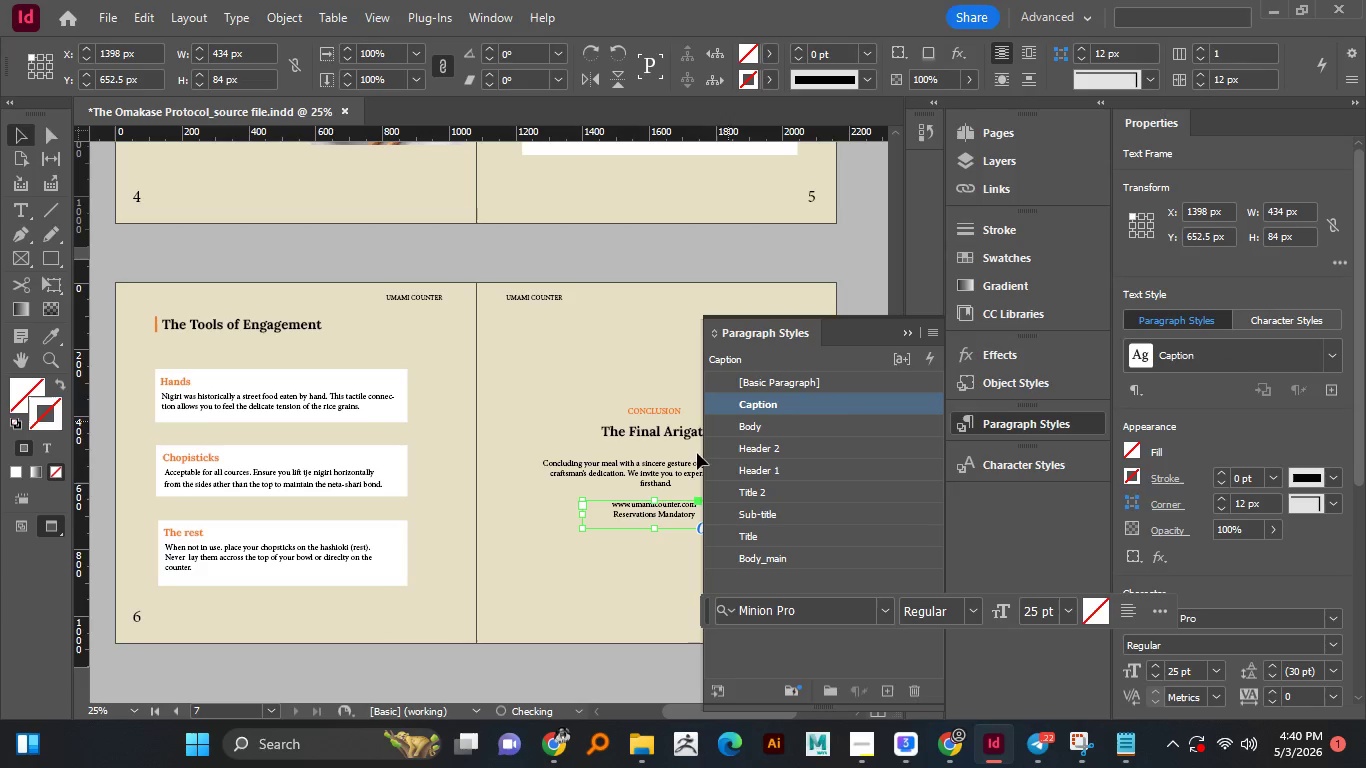 
left_click([749, 400])
 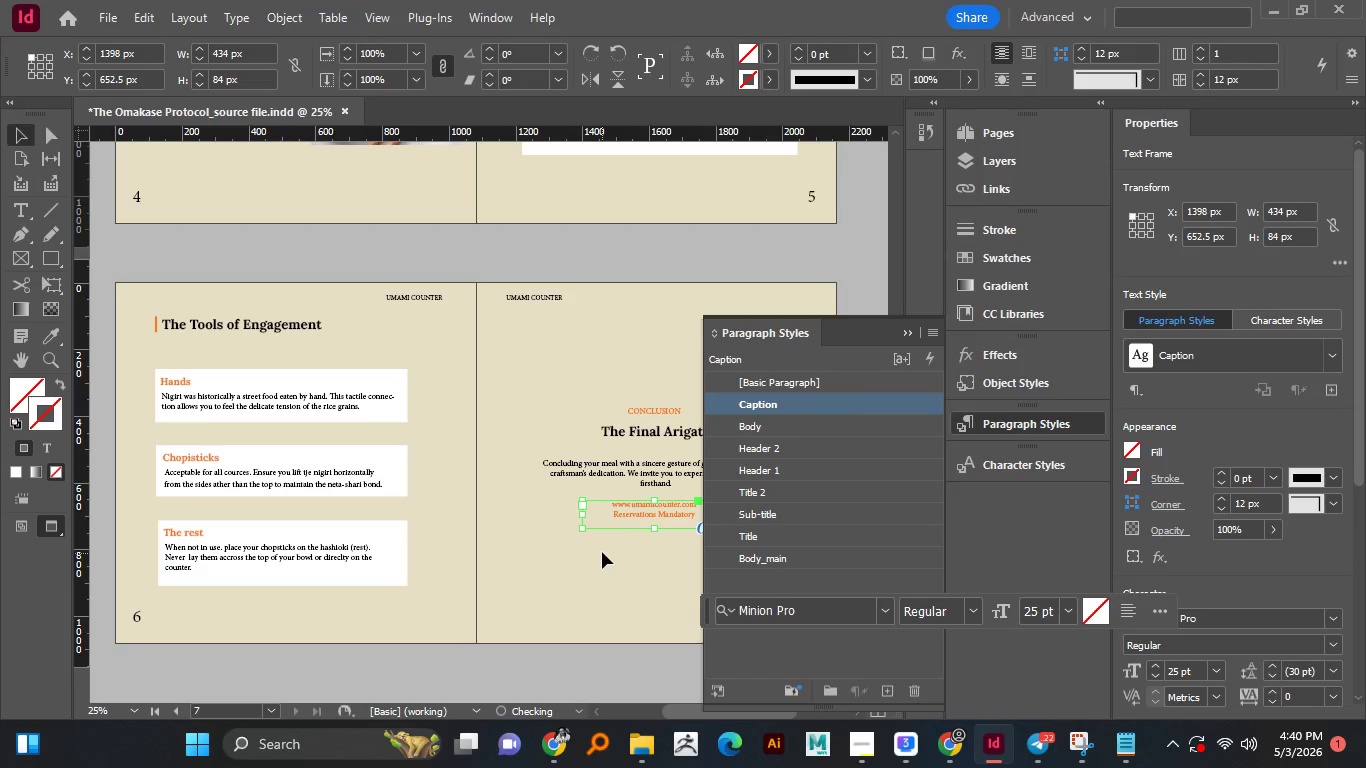 
key(Control+Z)
 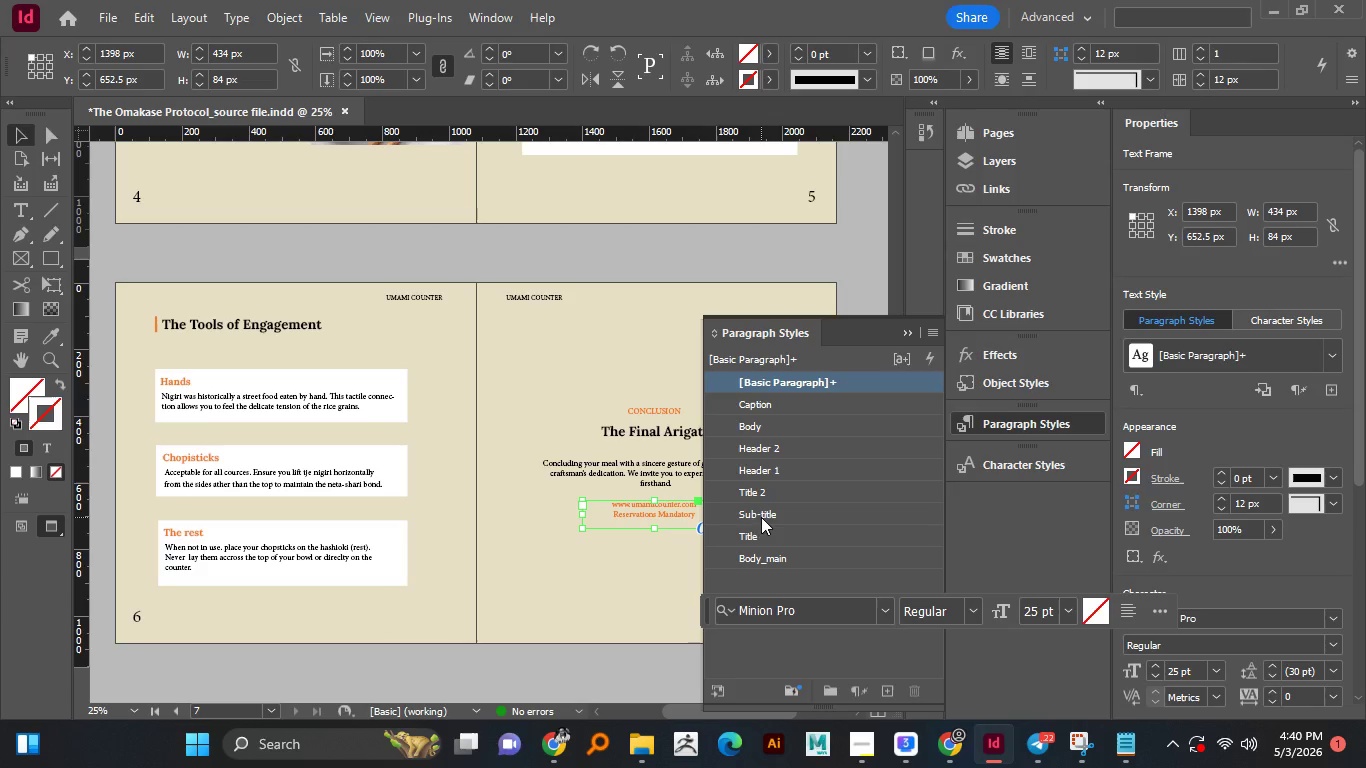 
left_click([767, 511])
 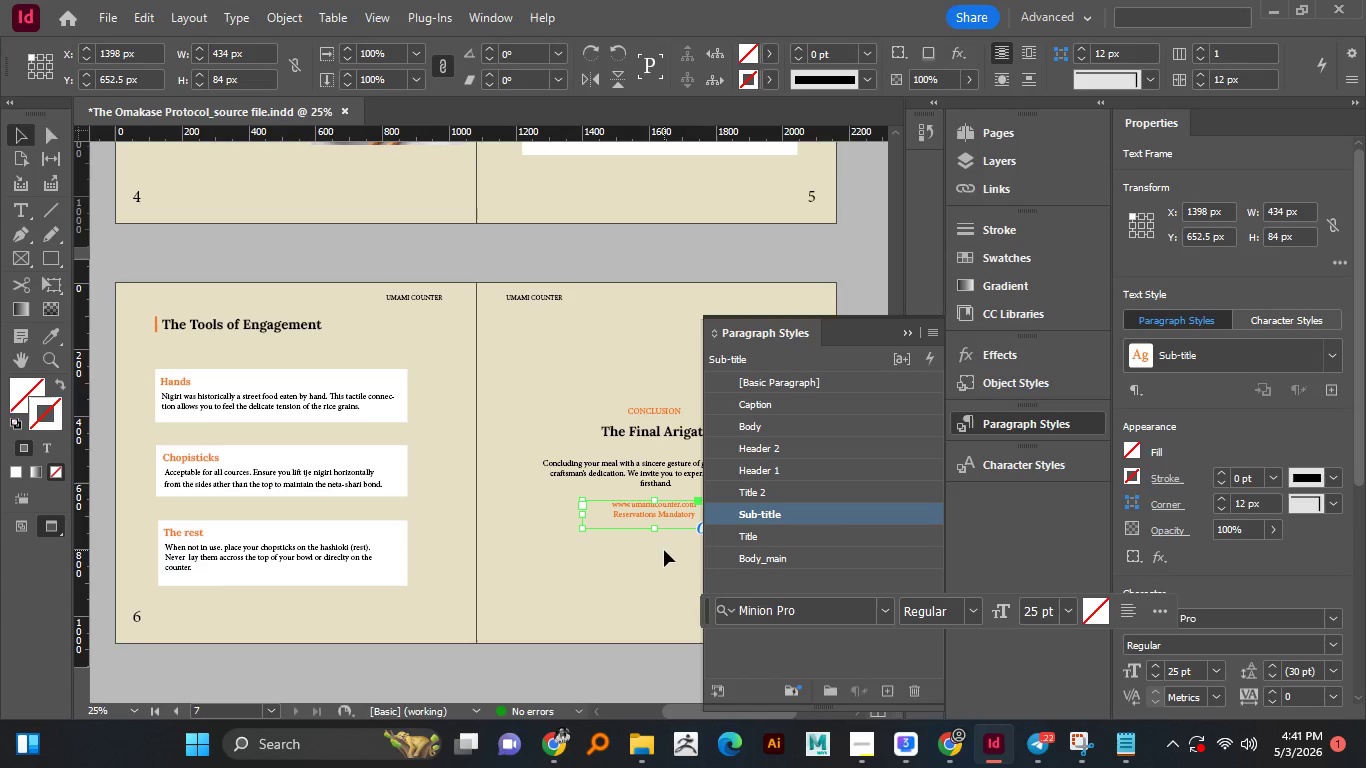 
wait(6.99)
 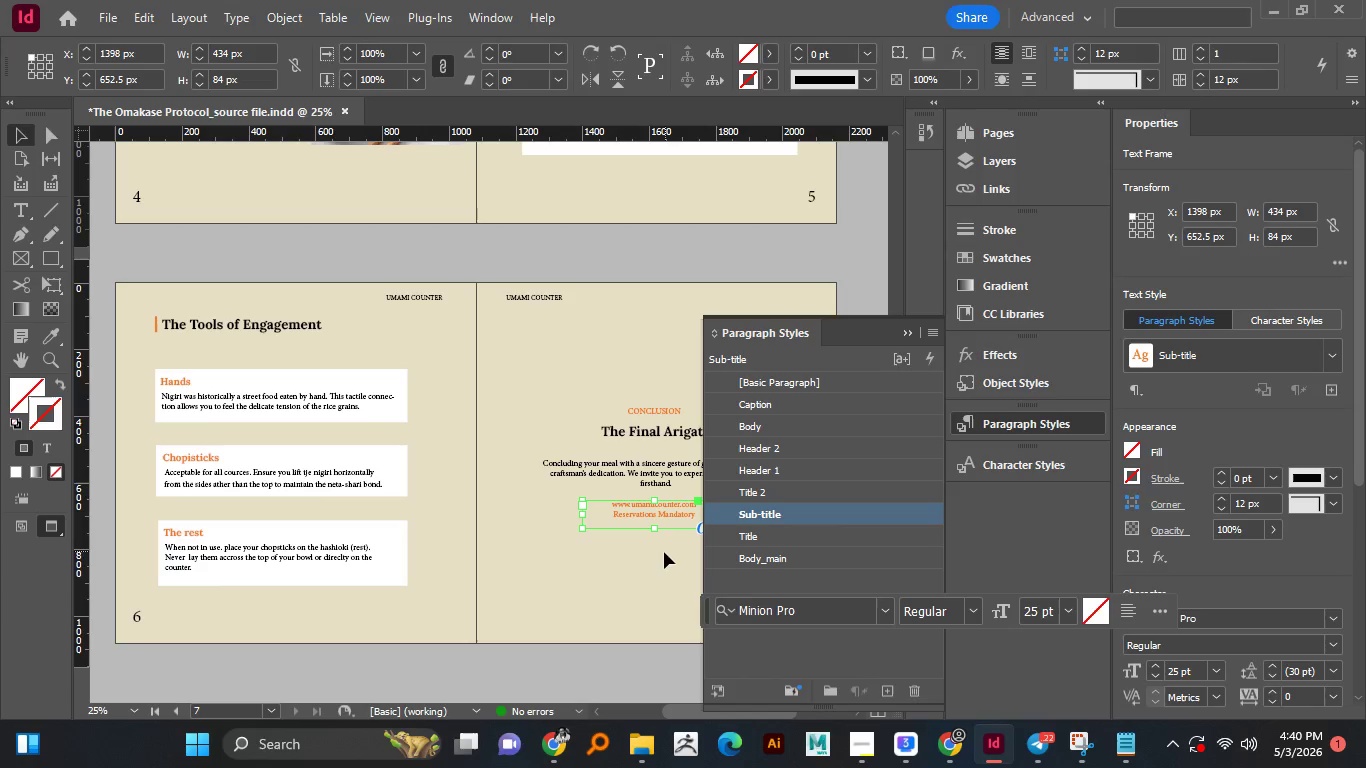 
left_click([732, 513])
 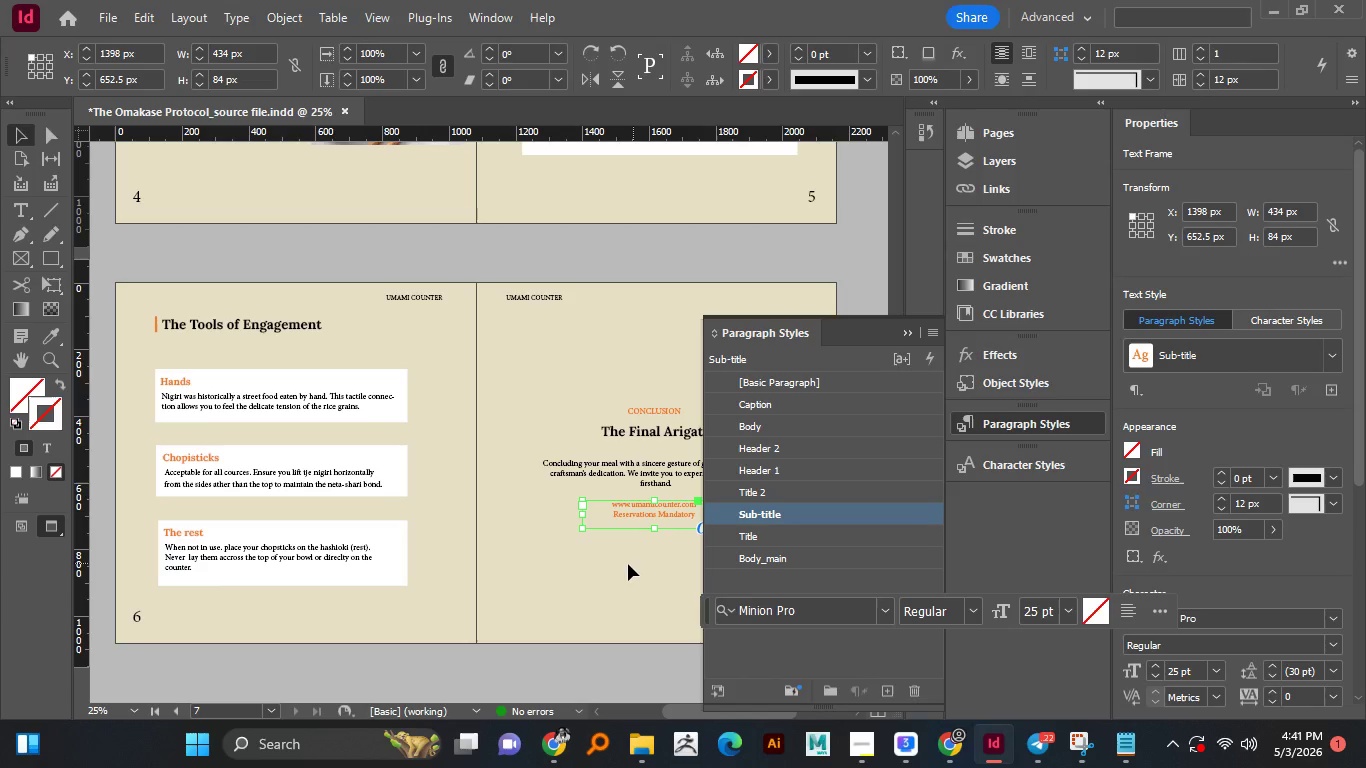 
scroll: coordinate [624, 564], scroll_direction: down, amount: 5.0
 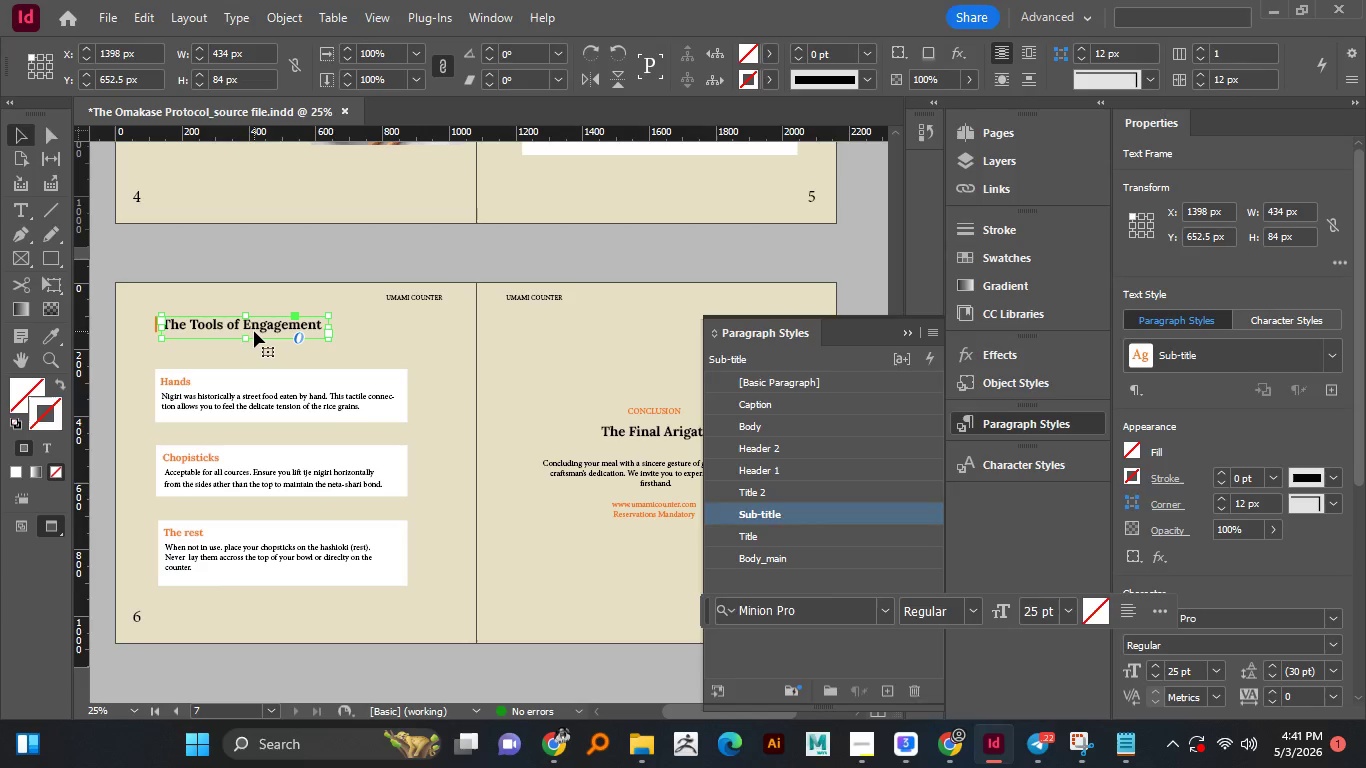 
left_click([254, 331])
 